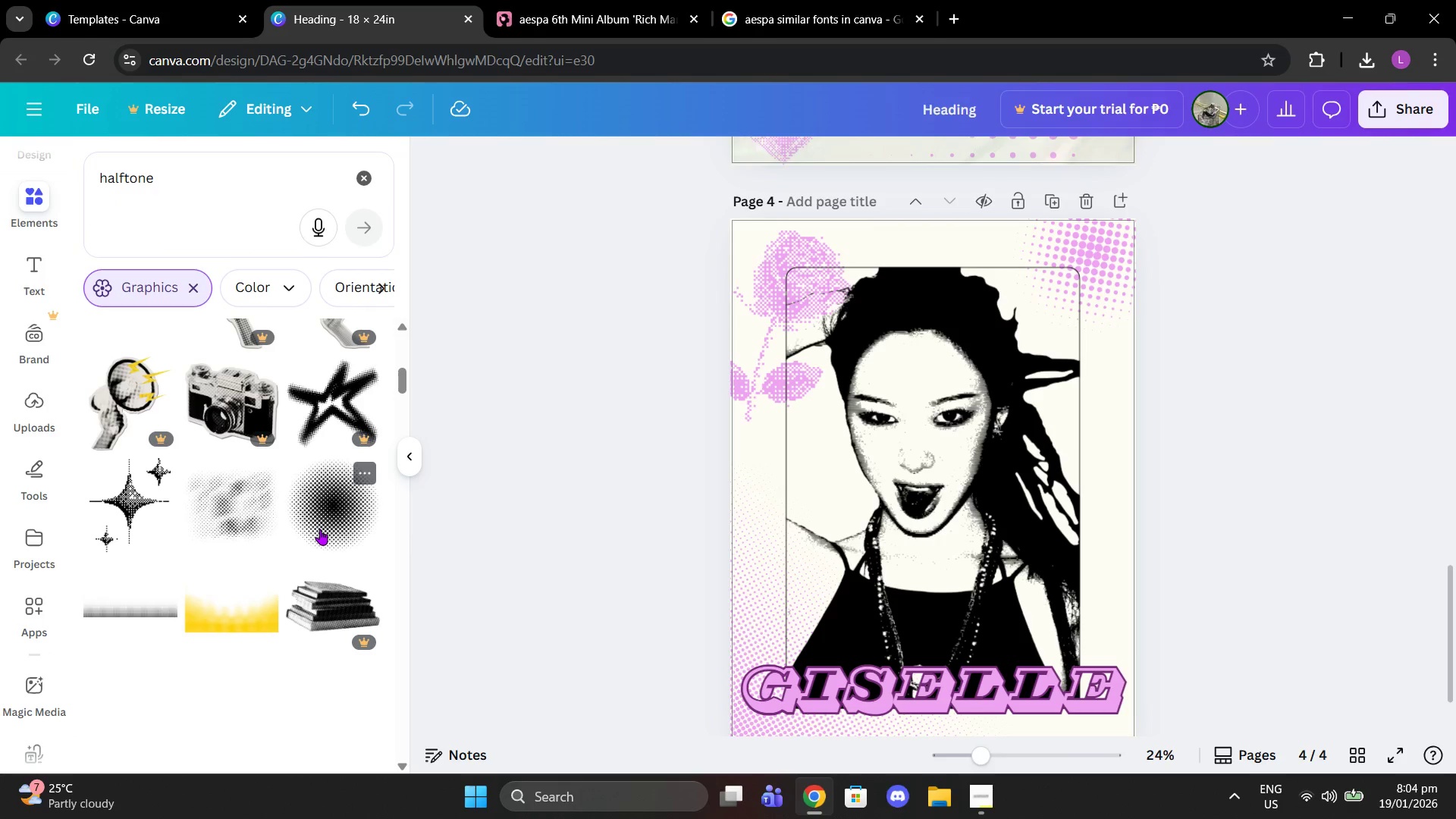 
left_click([258, 500])
 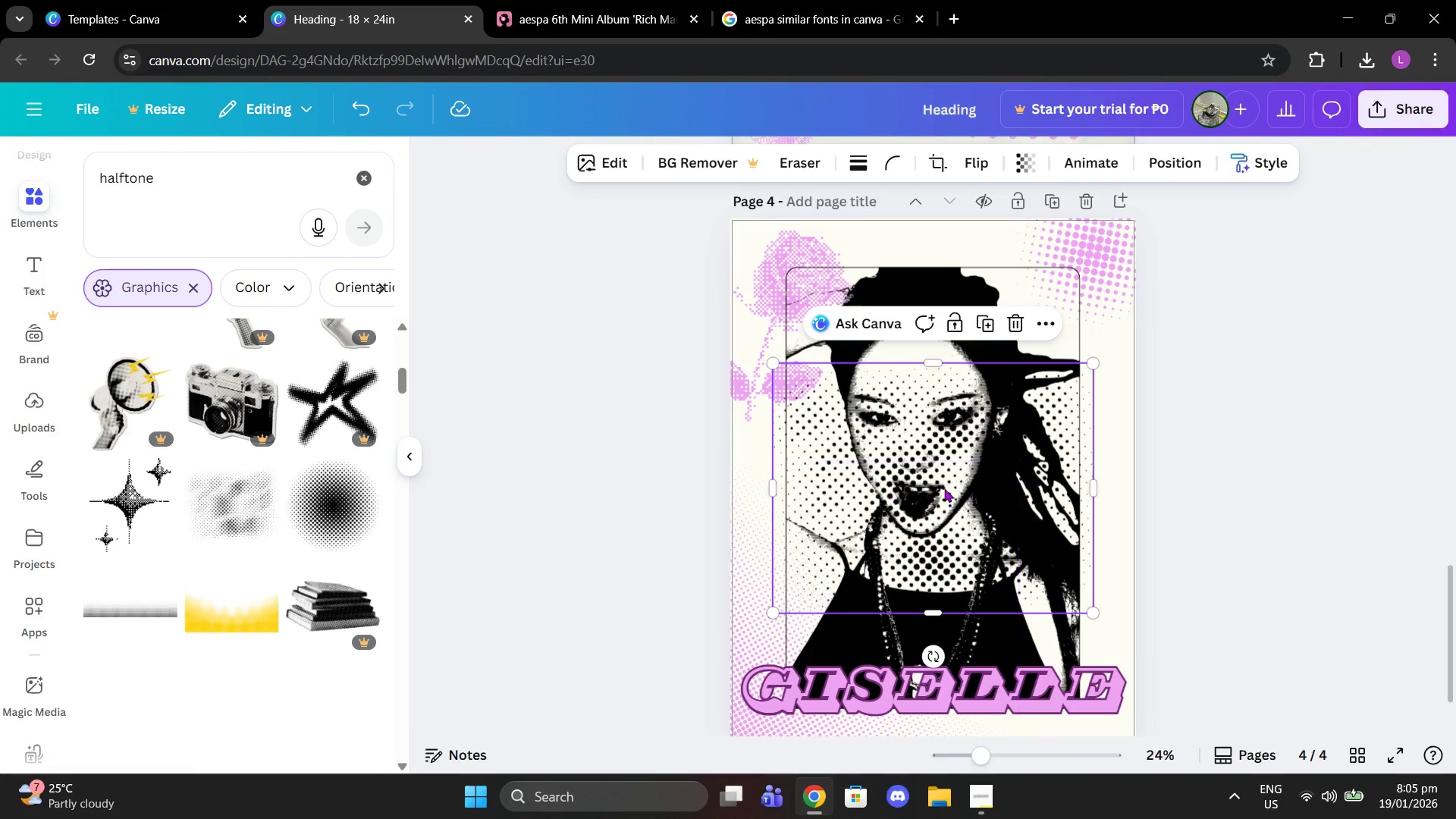 
left_click_drag(start_coordinate=[944, 488], to_coordinate=[1128, 603])
 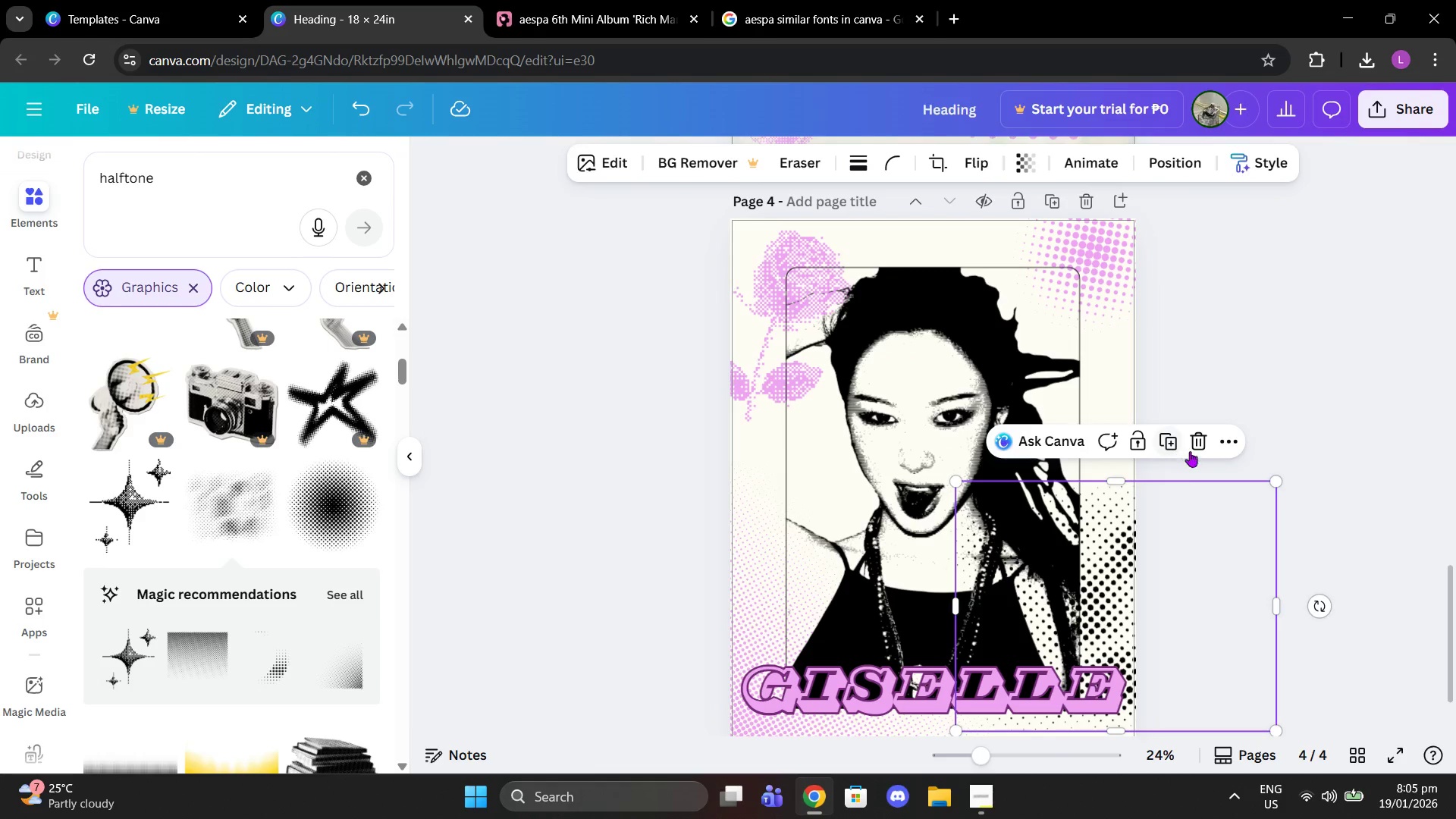 
left_click([1194, 448])
 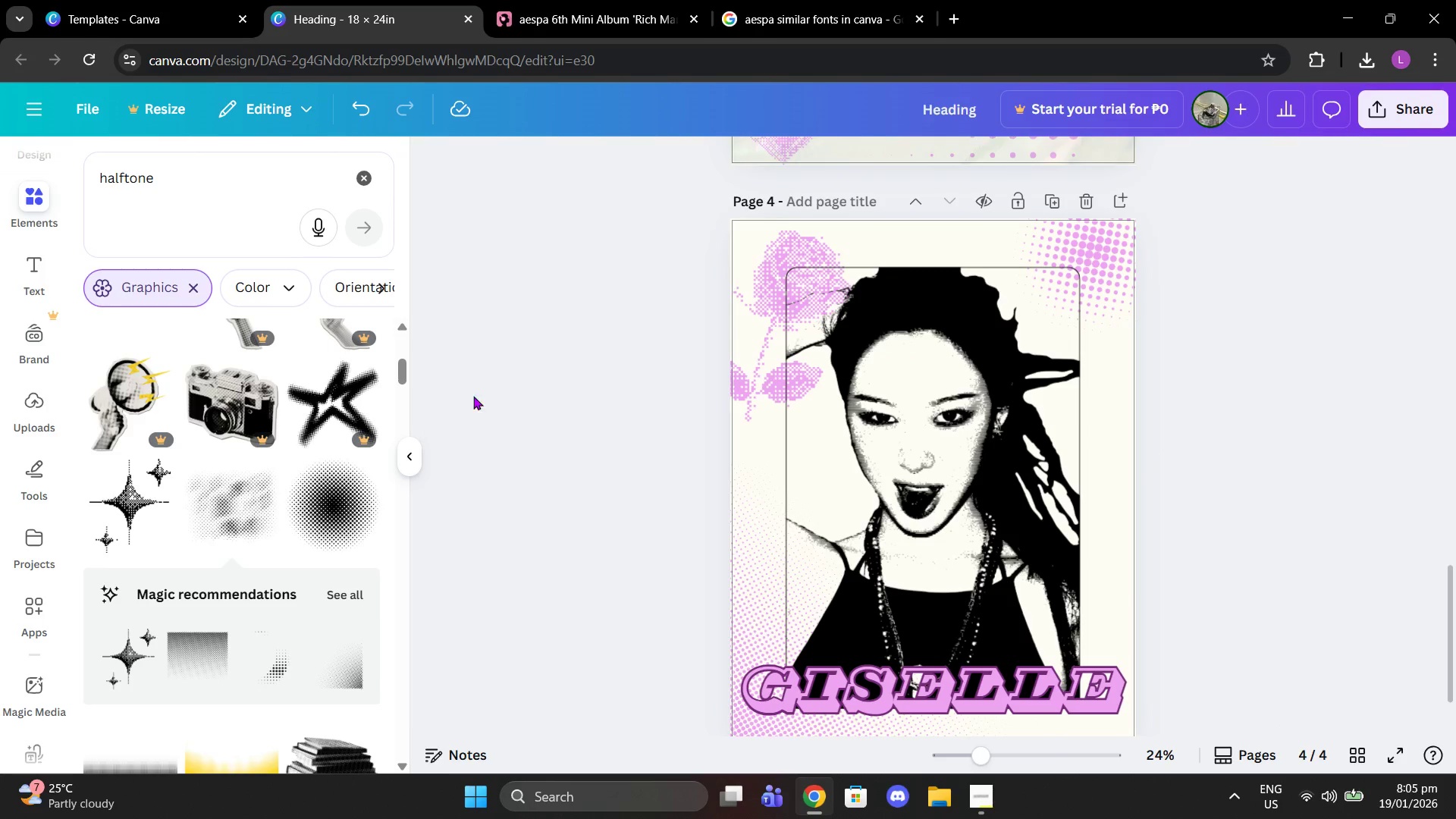 
scroll: coordinate [281, 404], scroll_direction: down, amount: 8.0
 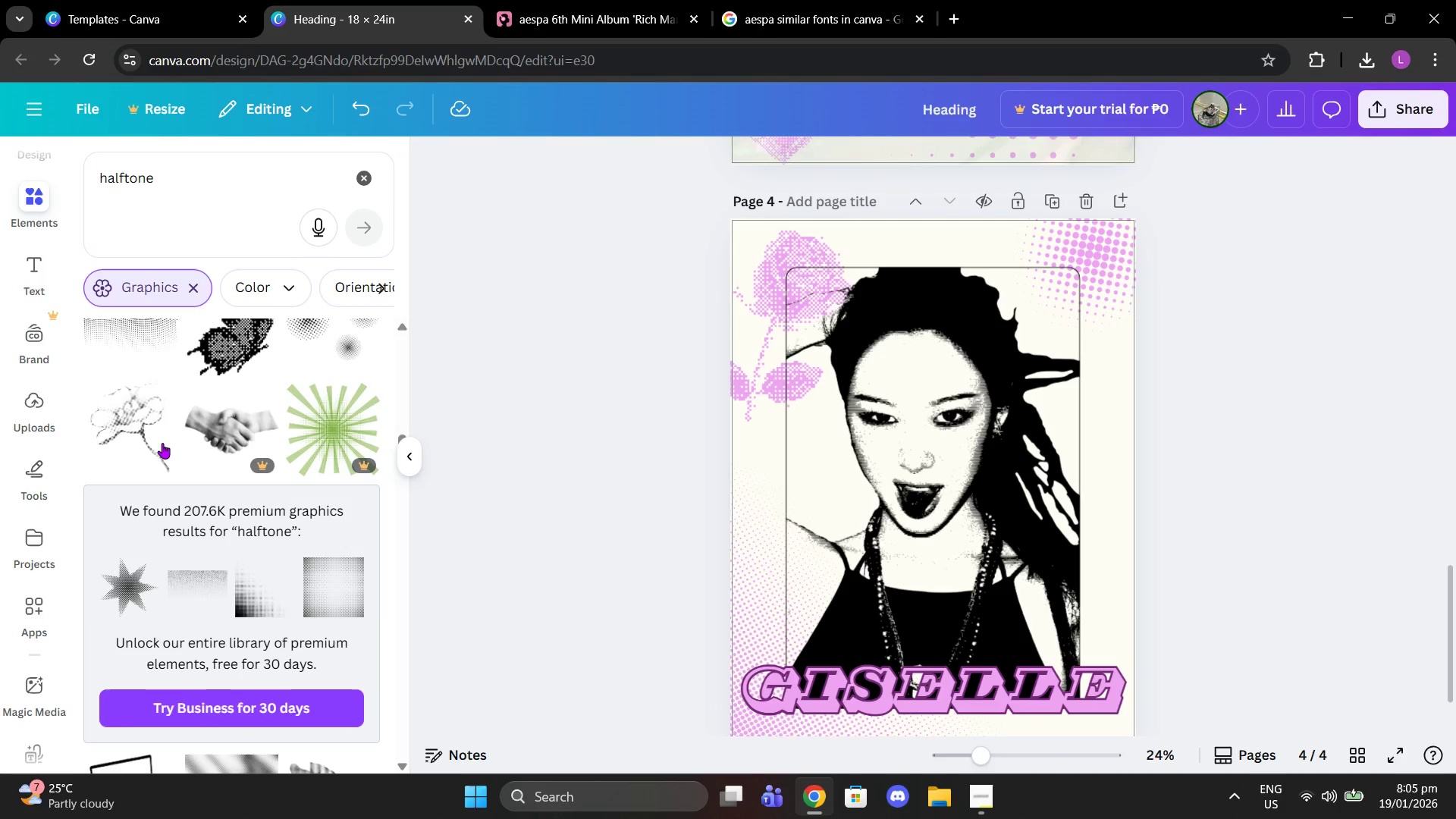 
left_click([158, 439])
 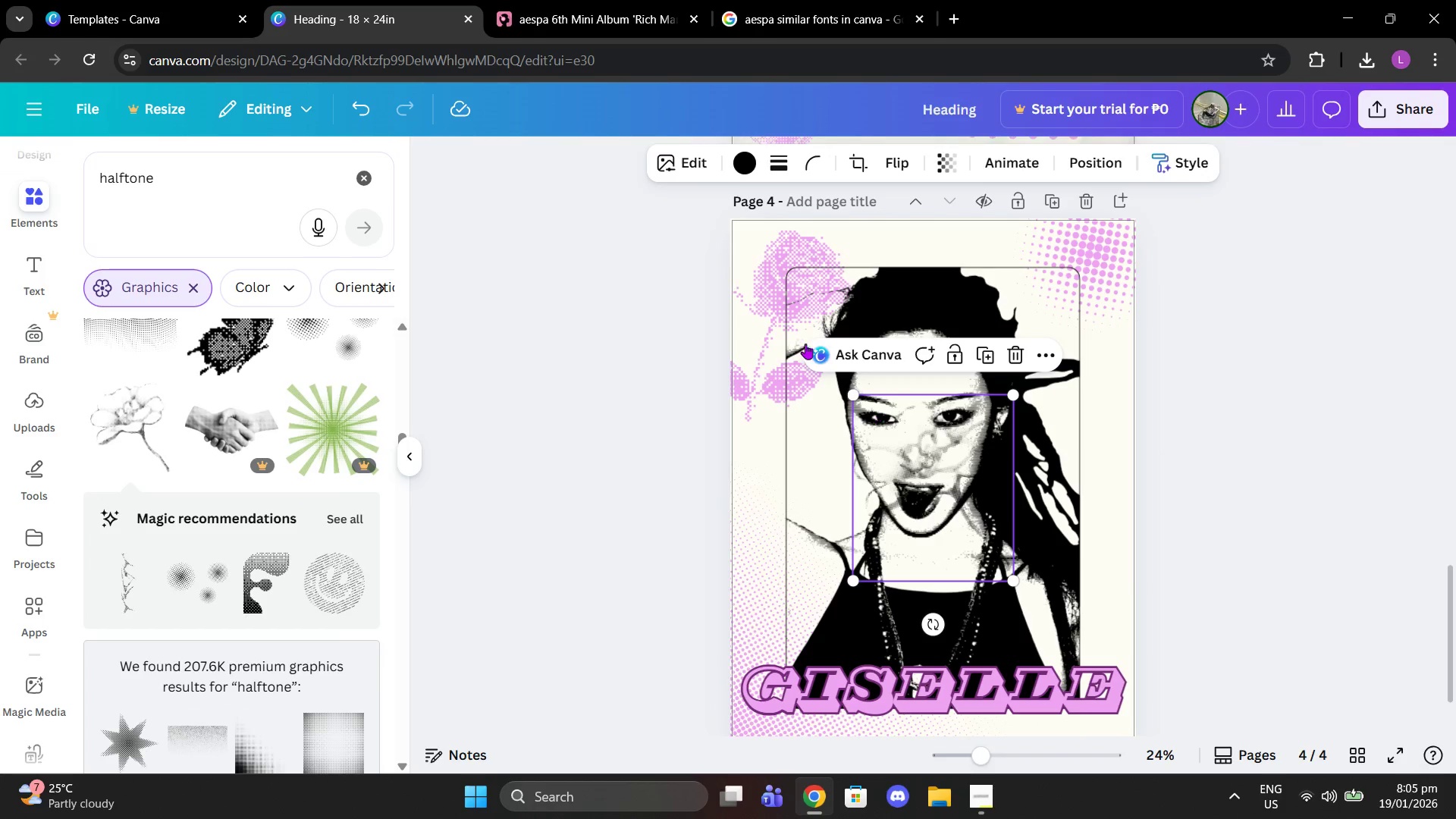 
scroll: coordinate [780, 324], scroll_direction: up, amount: 7.0
 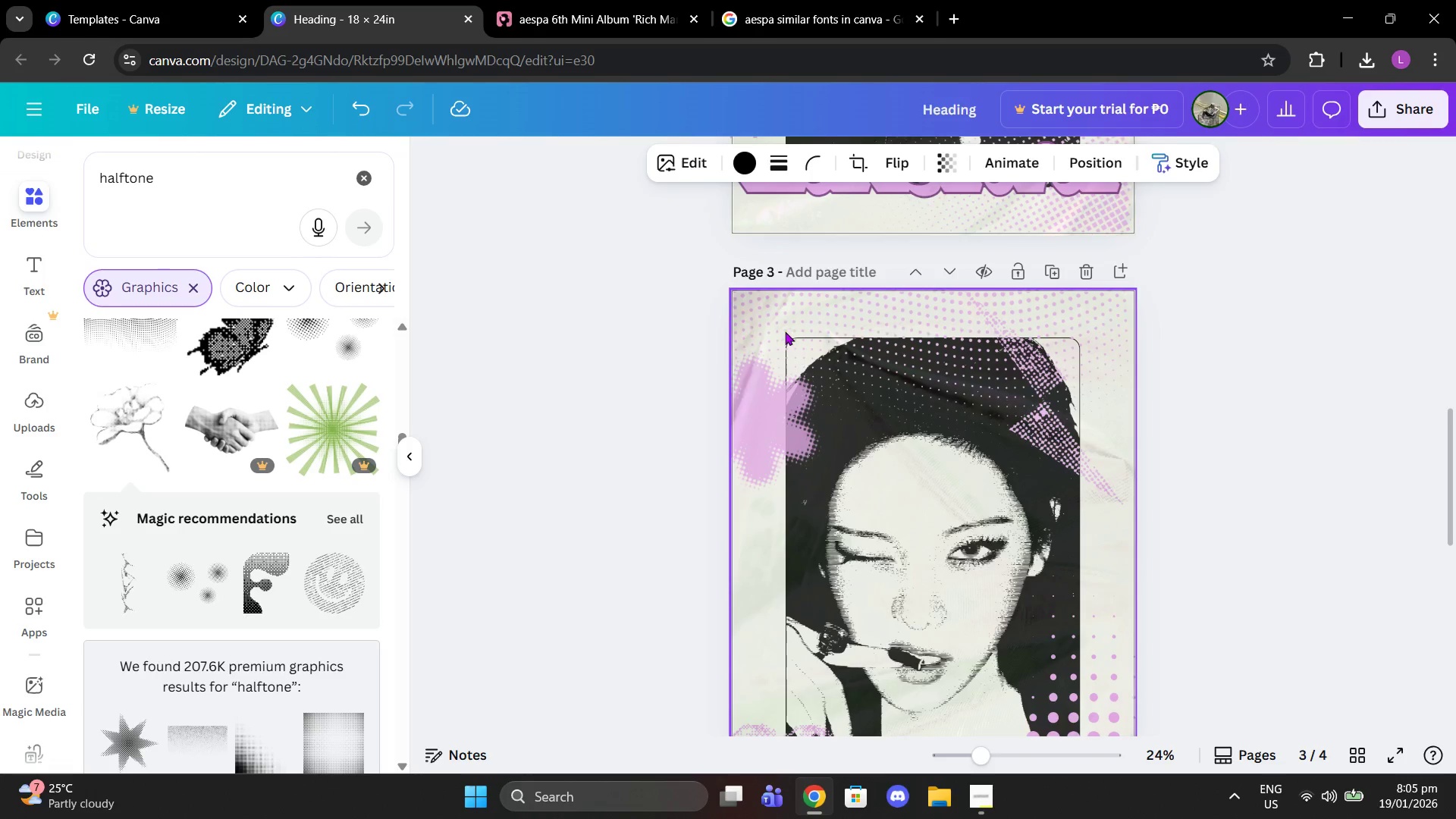 
scroll: coordinate [979, 460], scroll_direction: down, amount: 7.0
 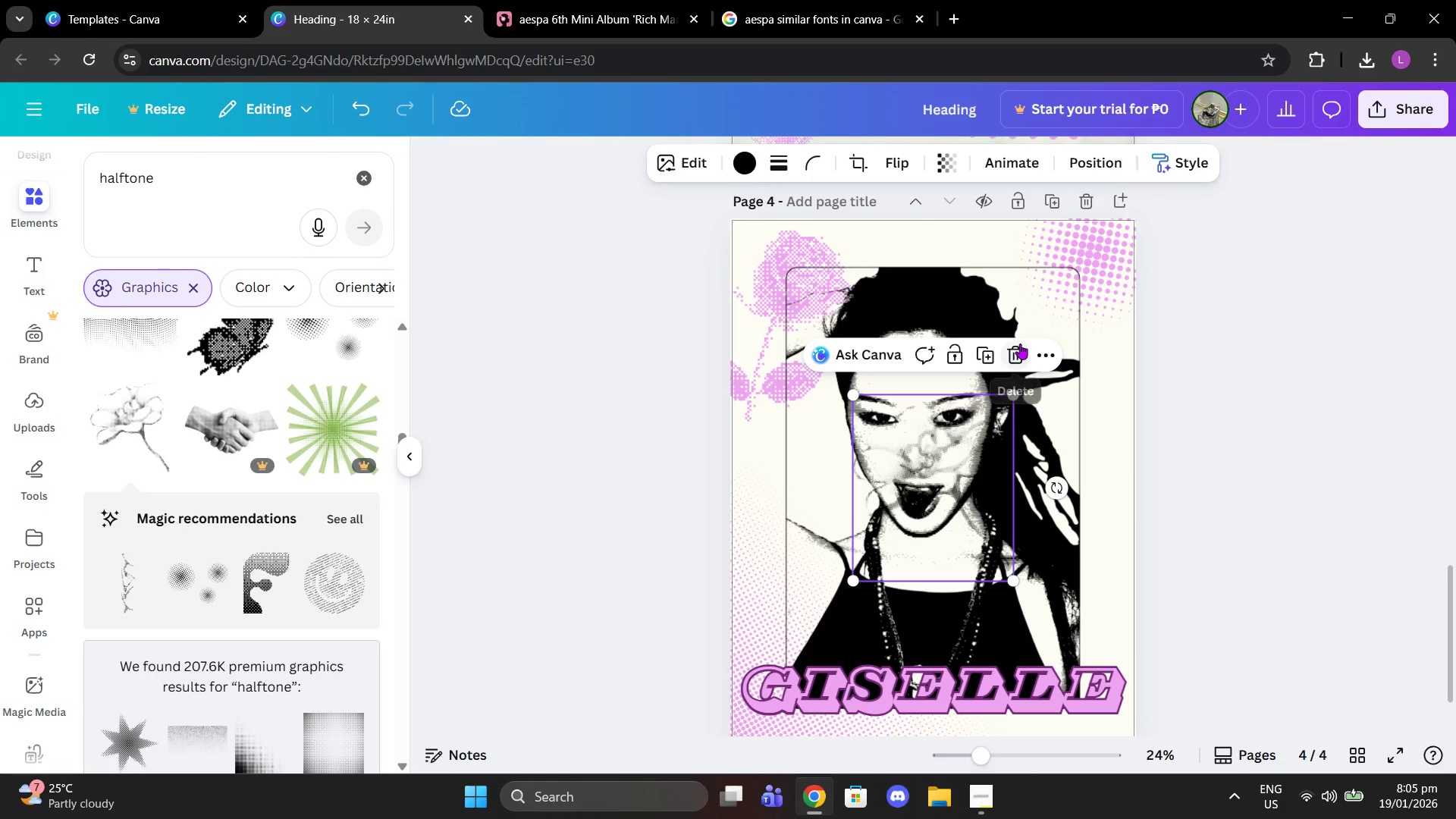 
left_click([1019, 350])
 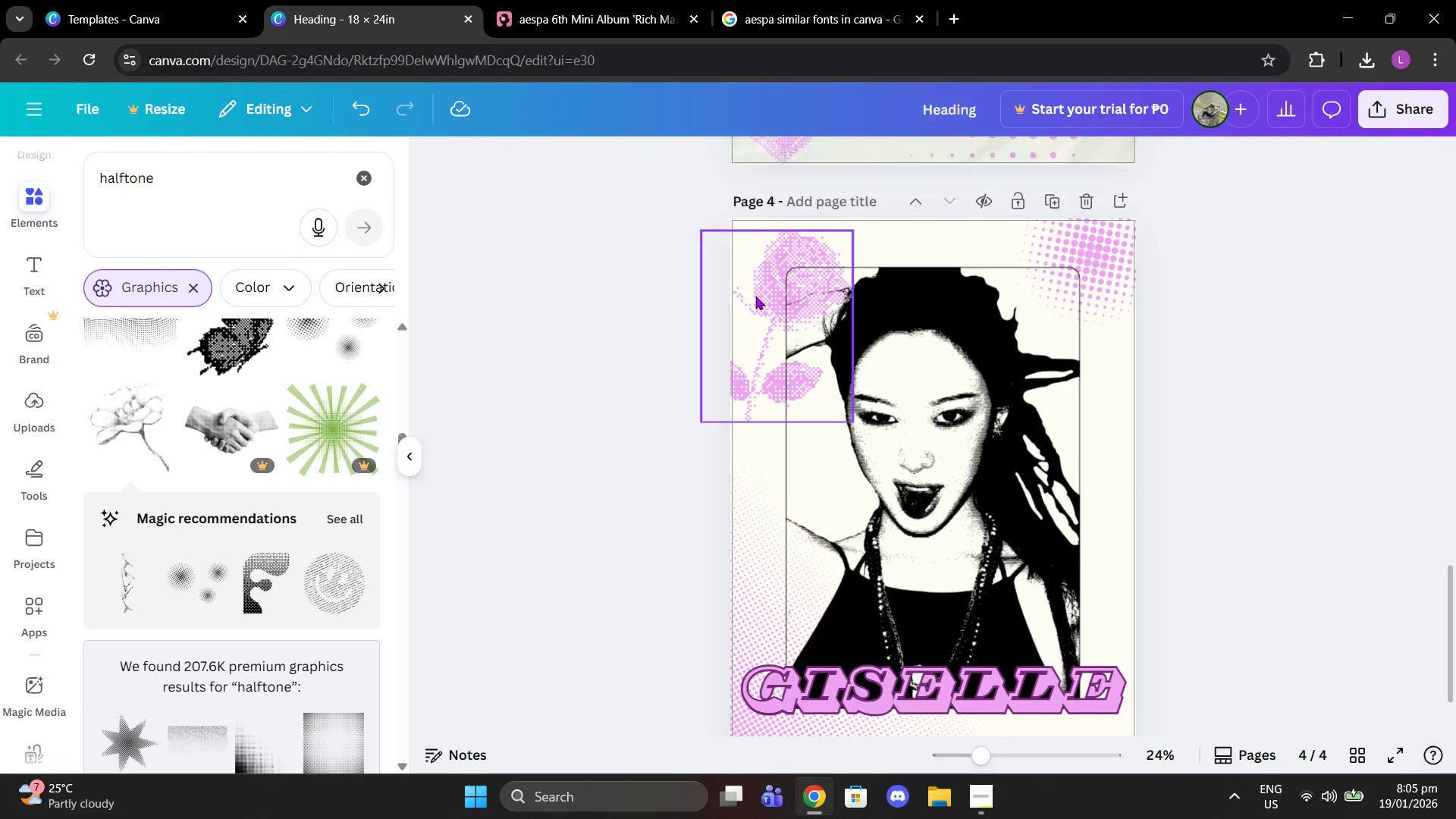 
left_click_drag(start_coordinate=[769, 303], to_coordinate=[757, 297])
 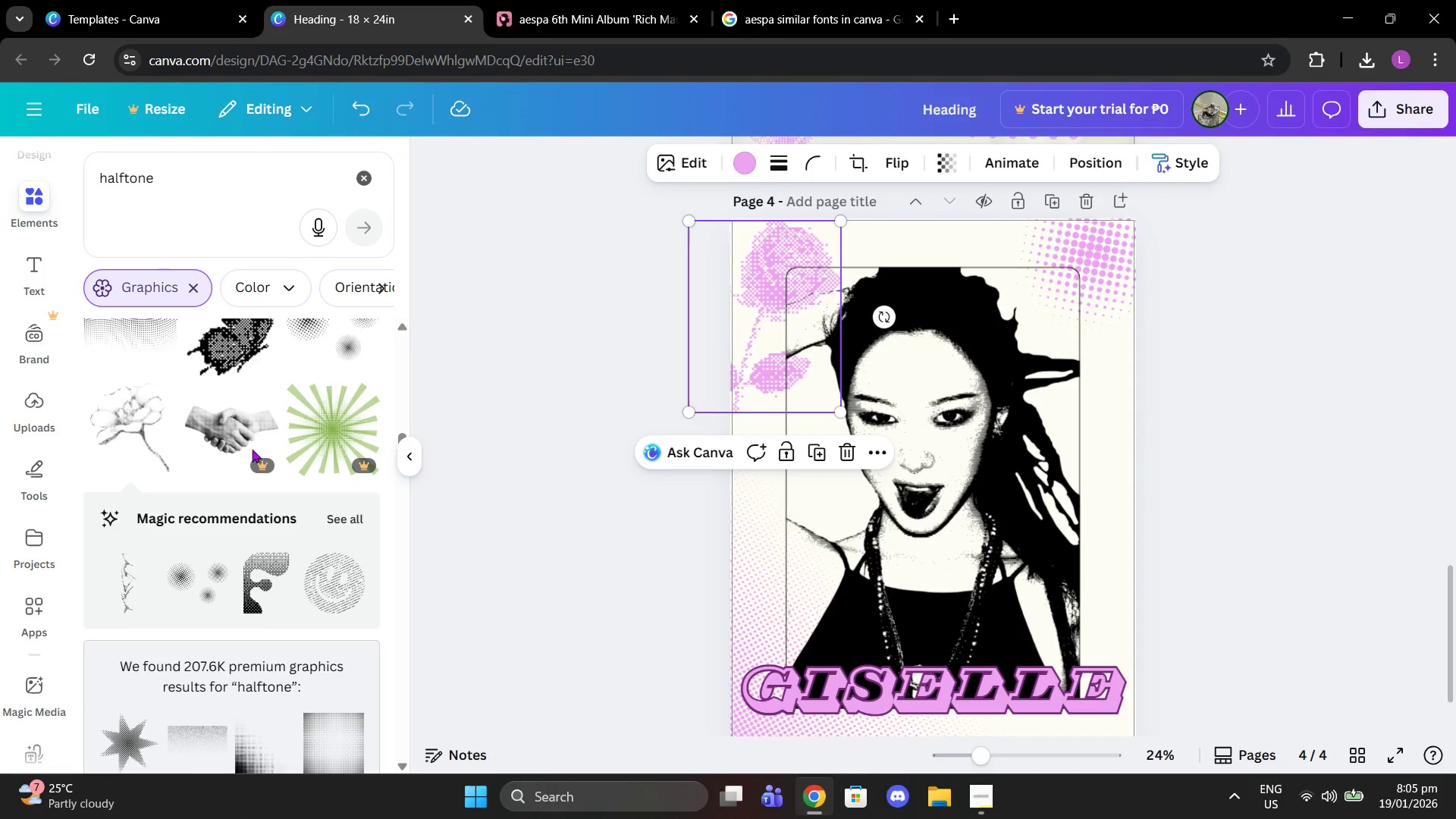 
scroll: coordinate [312, 466], scroll_direction: down, amount: 10.0
 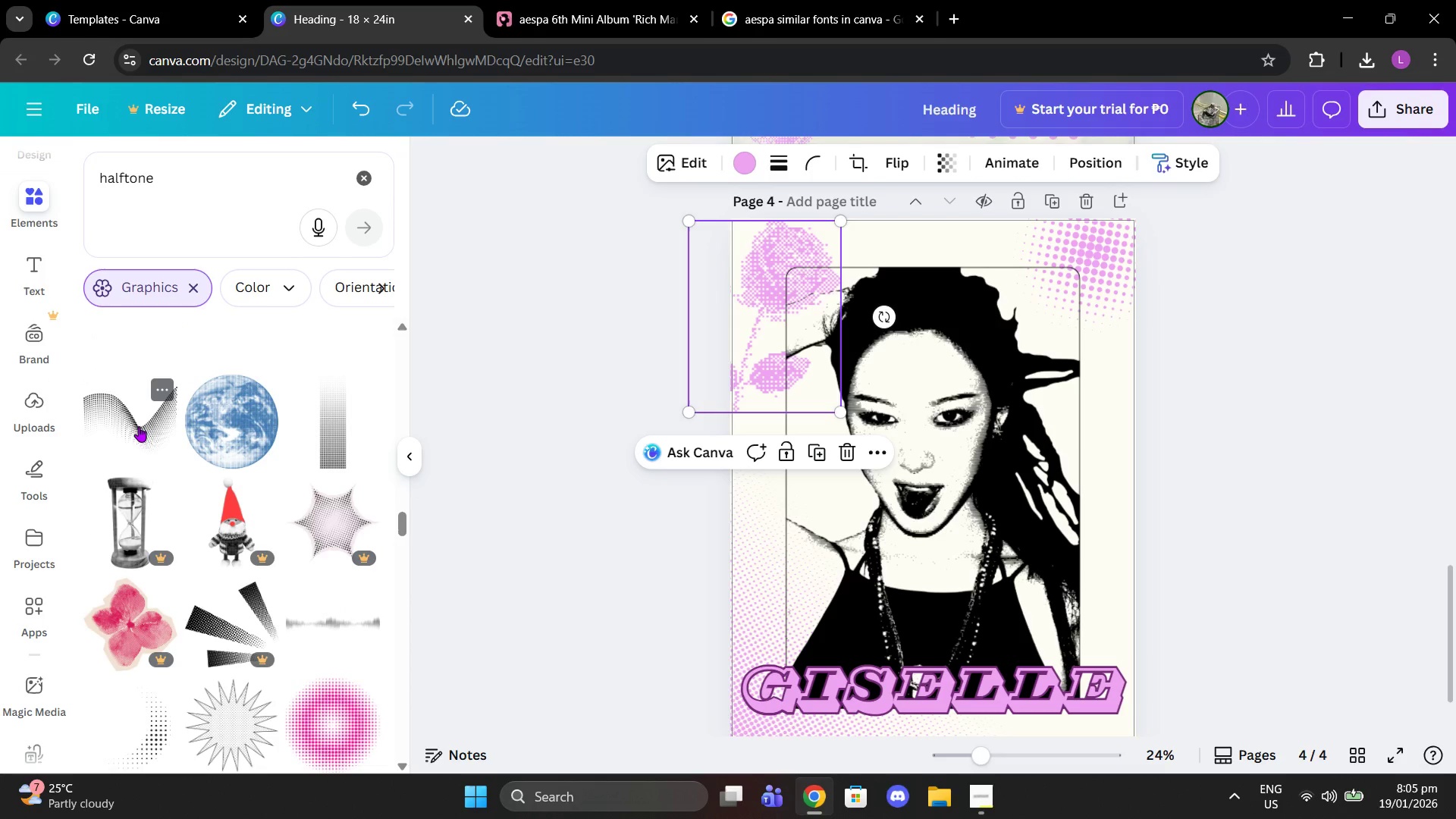 
left_click([139, 426])
 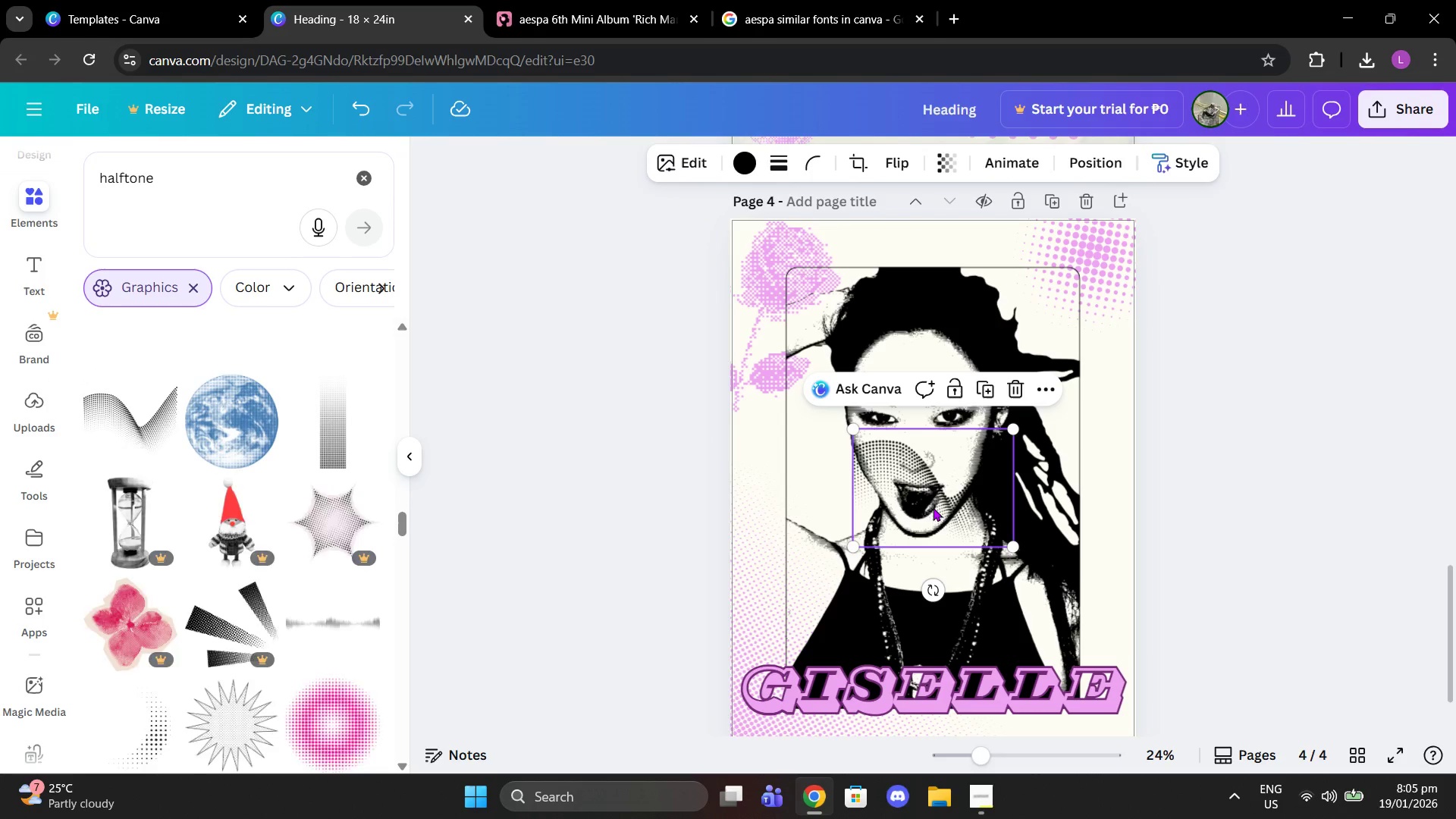 
left_click_drag(start_coordinate=[936, 507], to_coordinate=[1032, 687])
 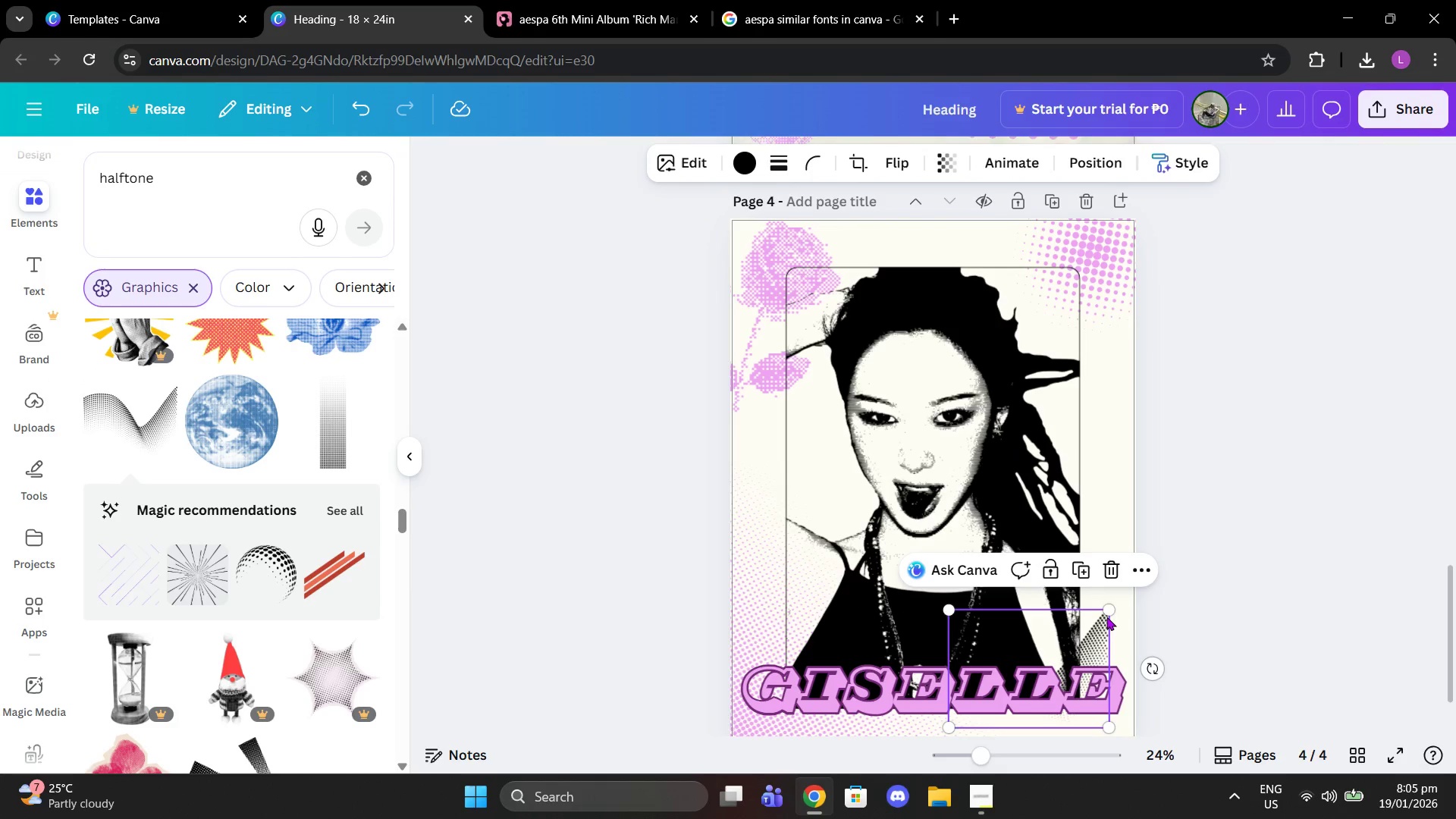 
left_click_drag(start_coordinate=[1106, 611], to_coordinate=[1128, 590])
 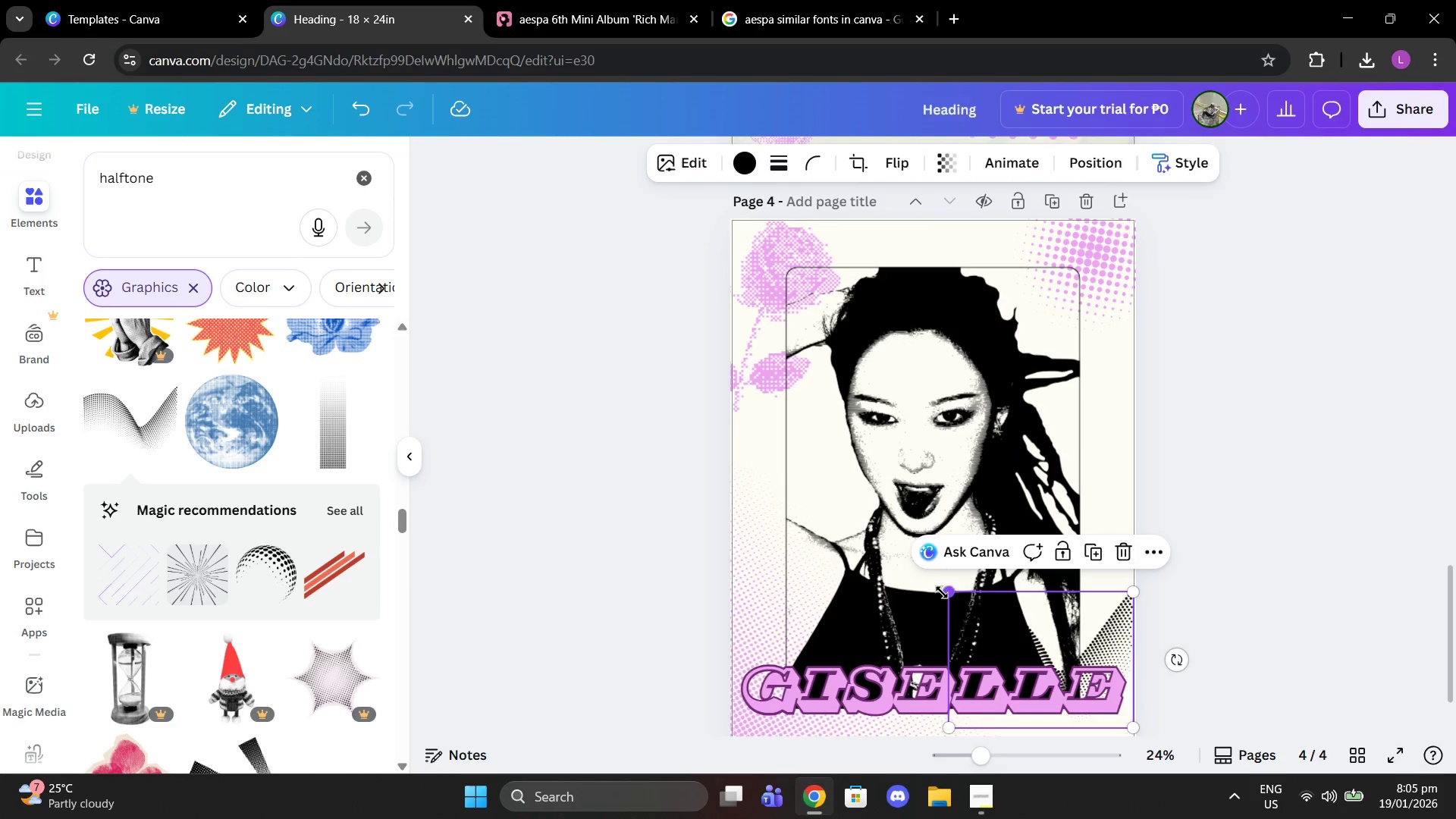 
left_click_drag(start_coordinate=[943, 593], to_coordinate=[883, 544])
 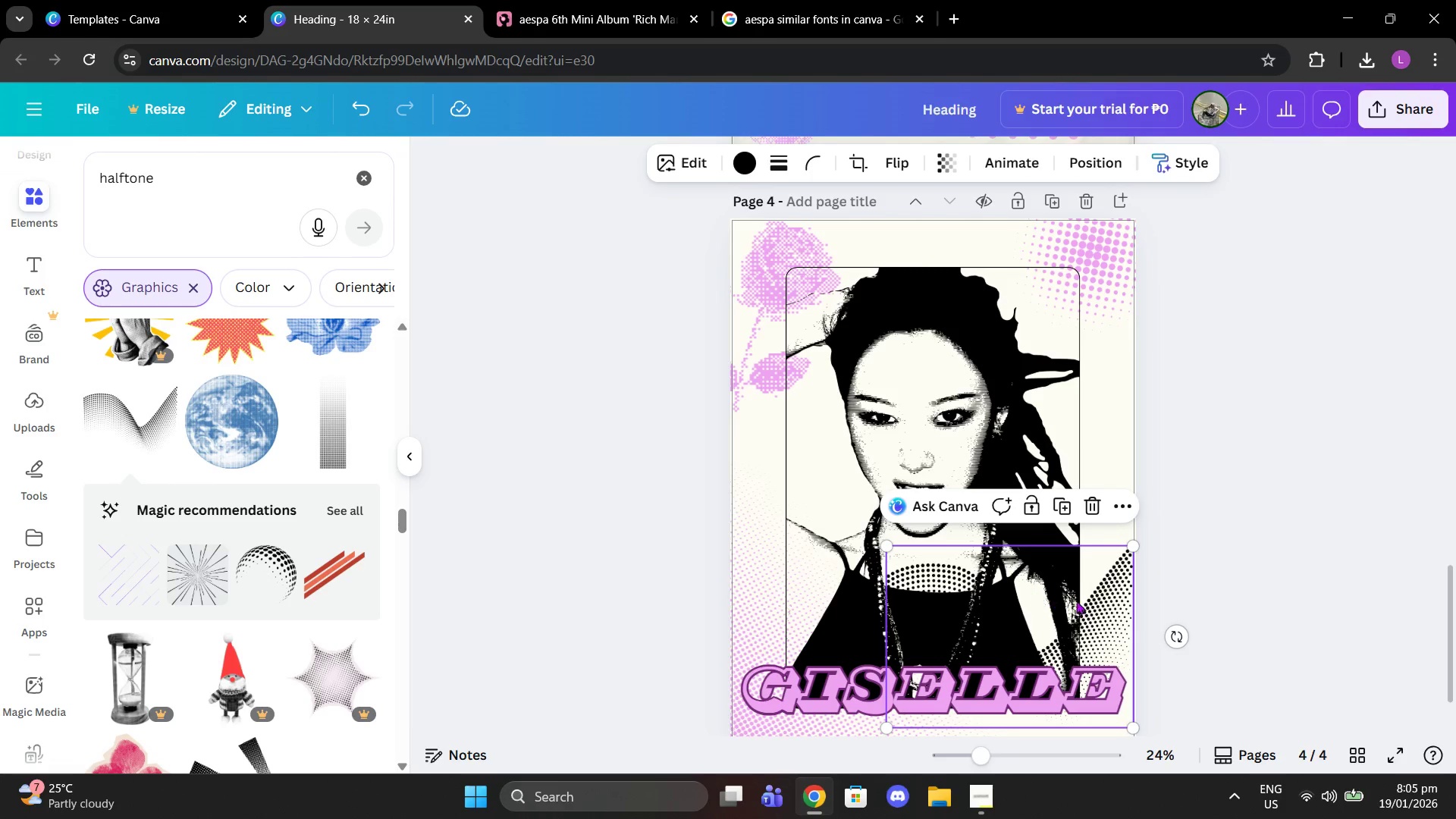 
left_click_drag(start_coordinate=[1076, 601], to_coordinate=[1076, 623])
 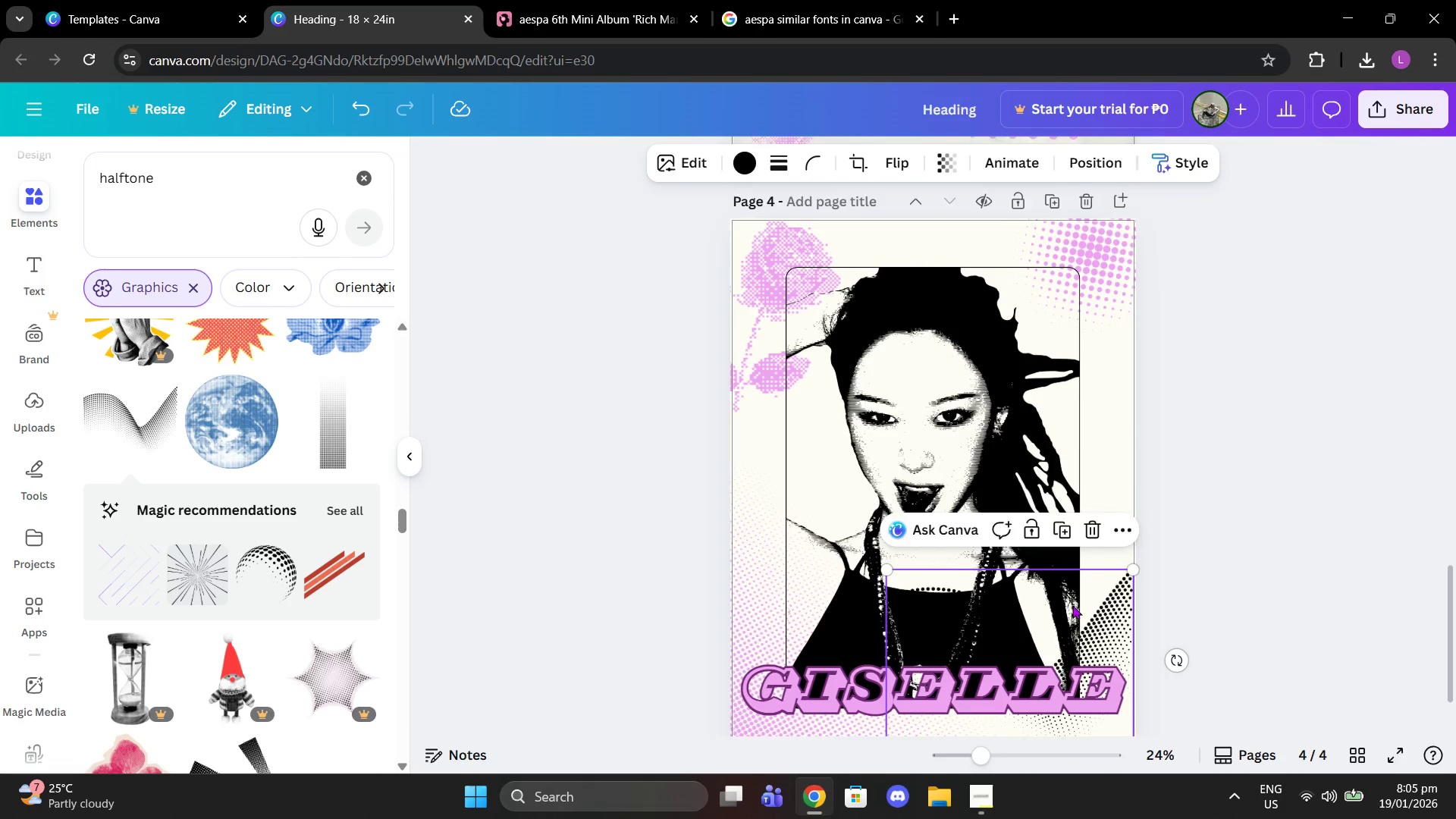 
scroll: coordinate [1072, 605], scroll_direction: down, amount: 2.0
 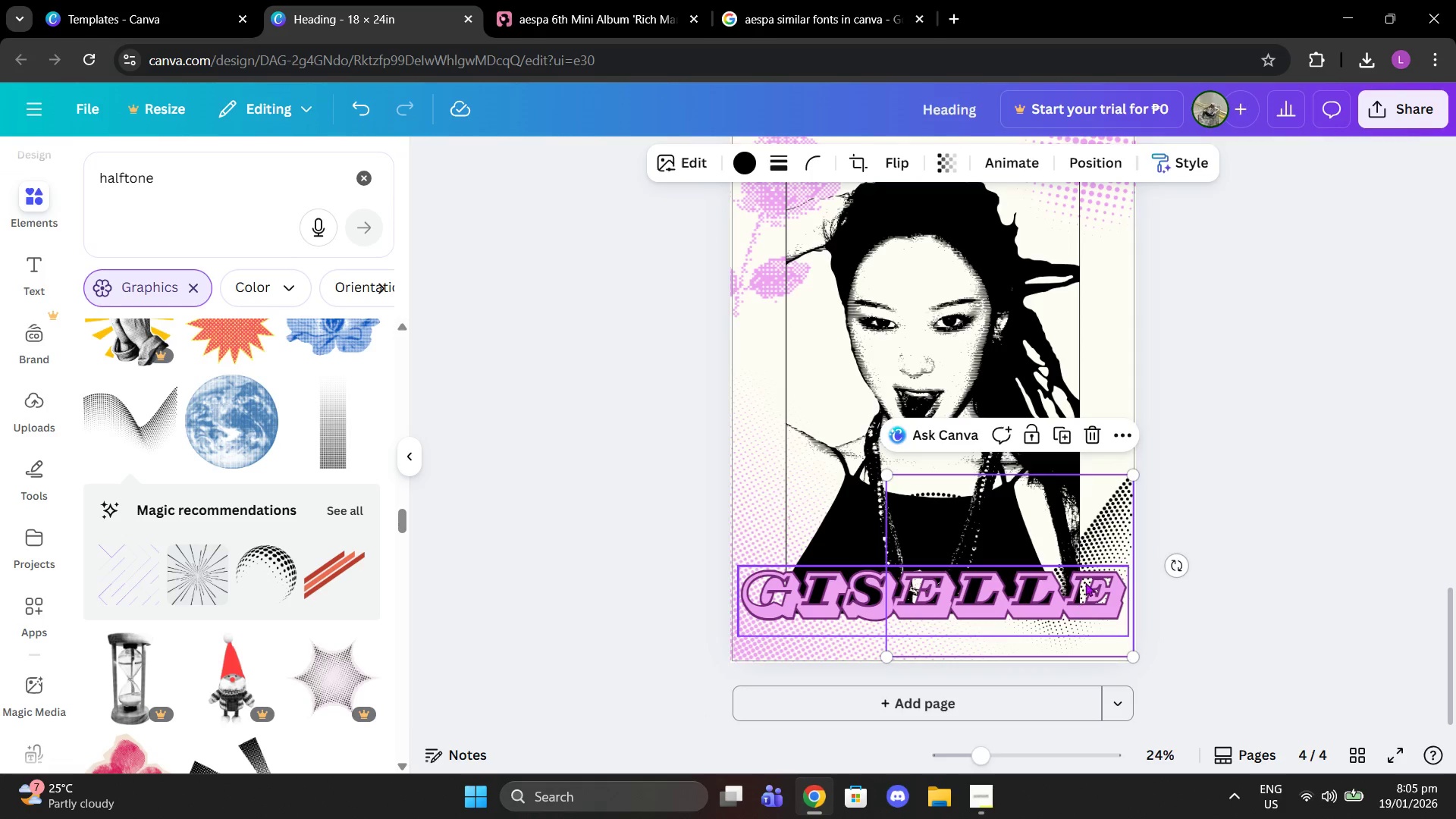 
left_click_drag(start_coordinate=[1086, 570], to_coordinate=[1087, 585])
 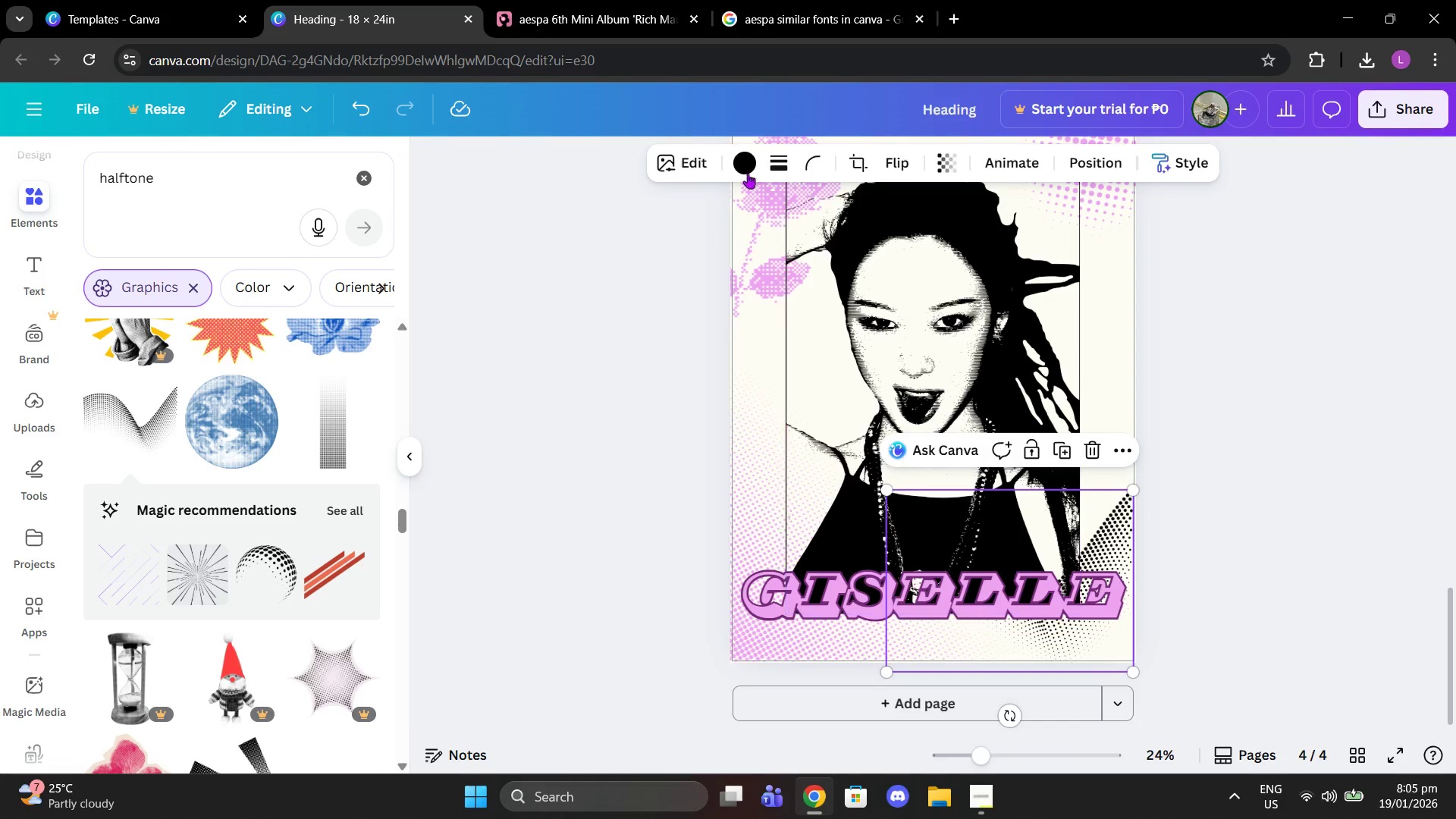 
left_click([743, 171])
 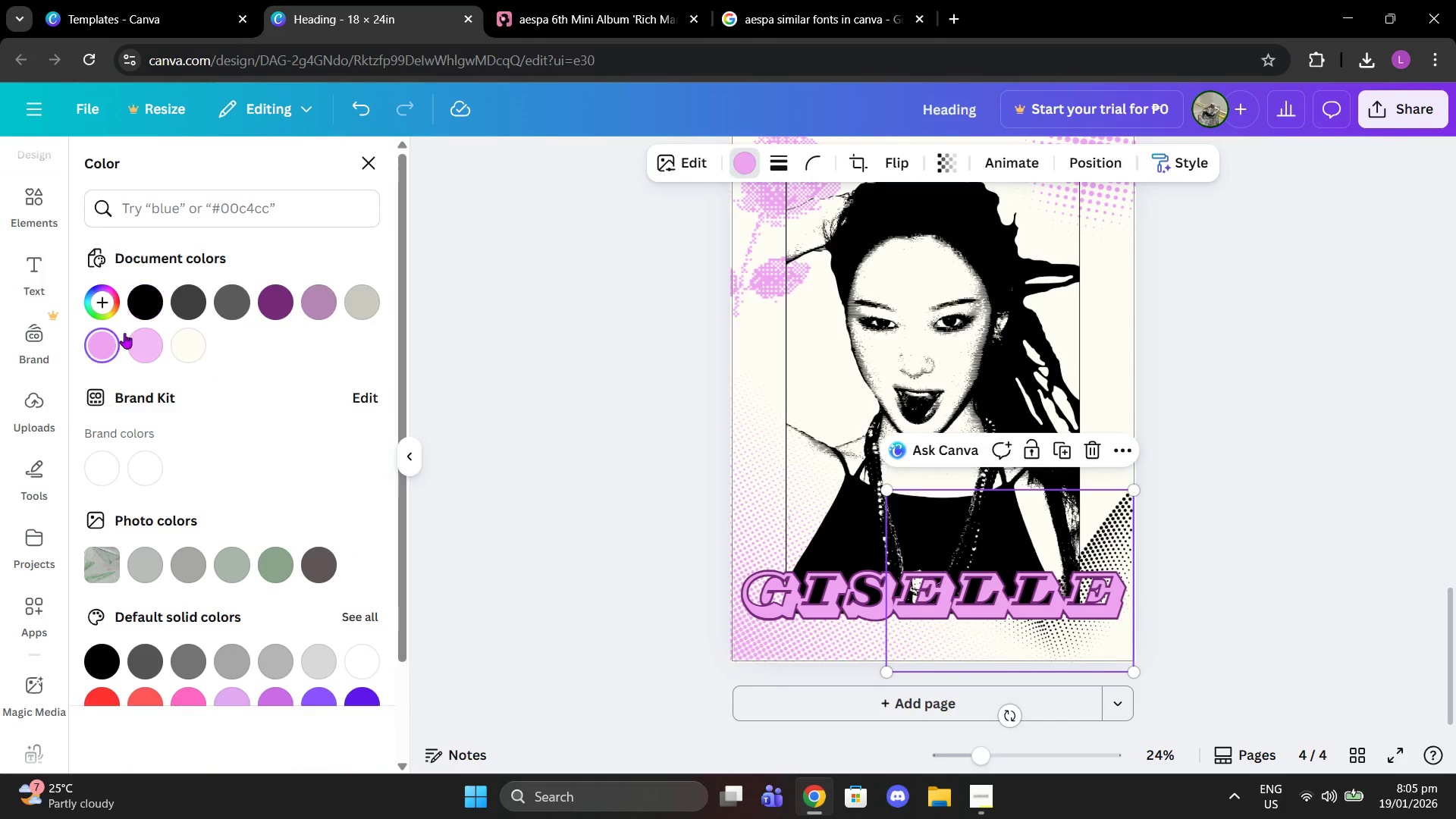 
left_click([1243, 482])
 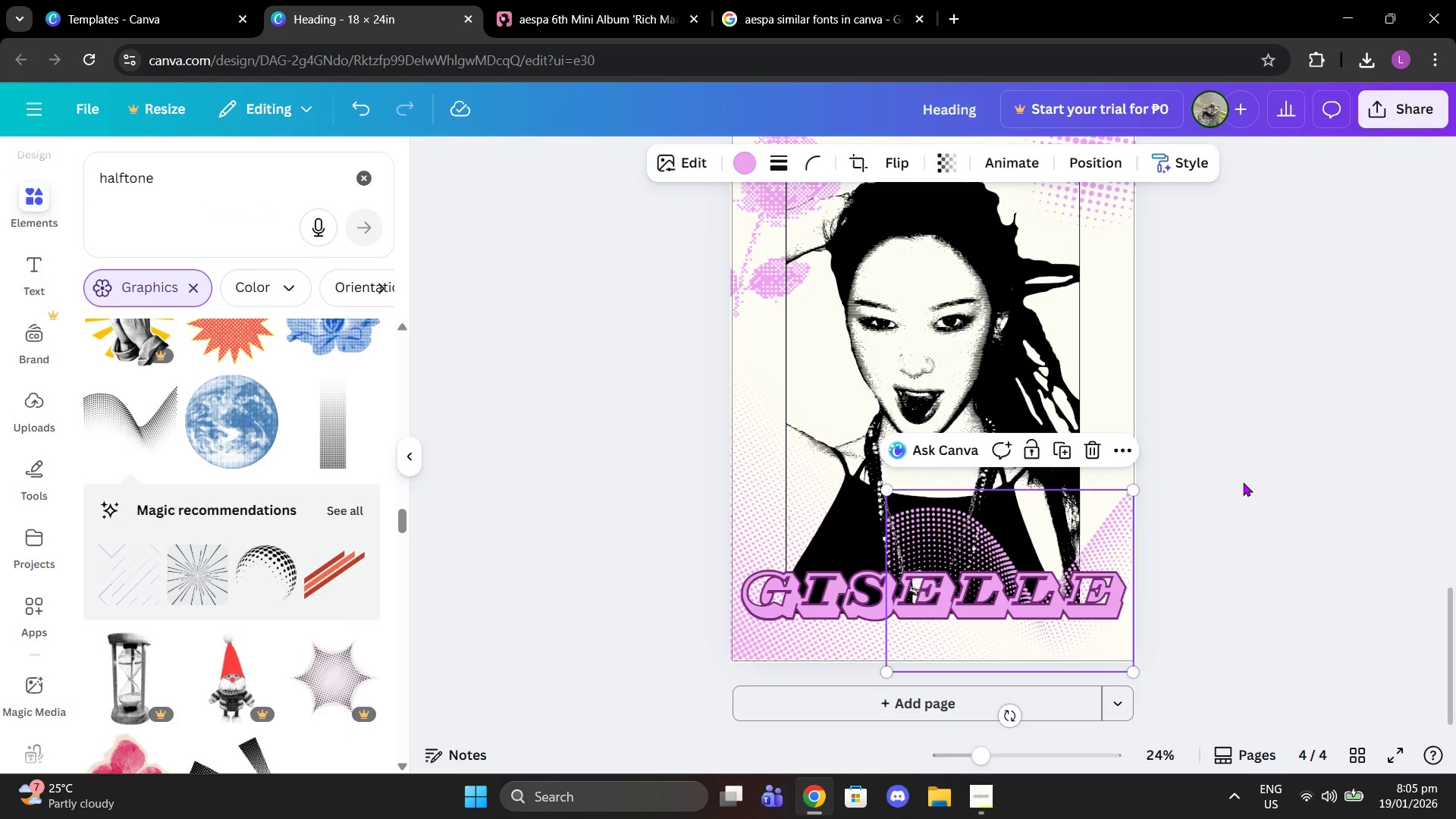 
left_click([1243, 482])
 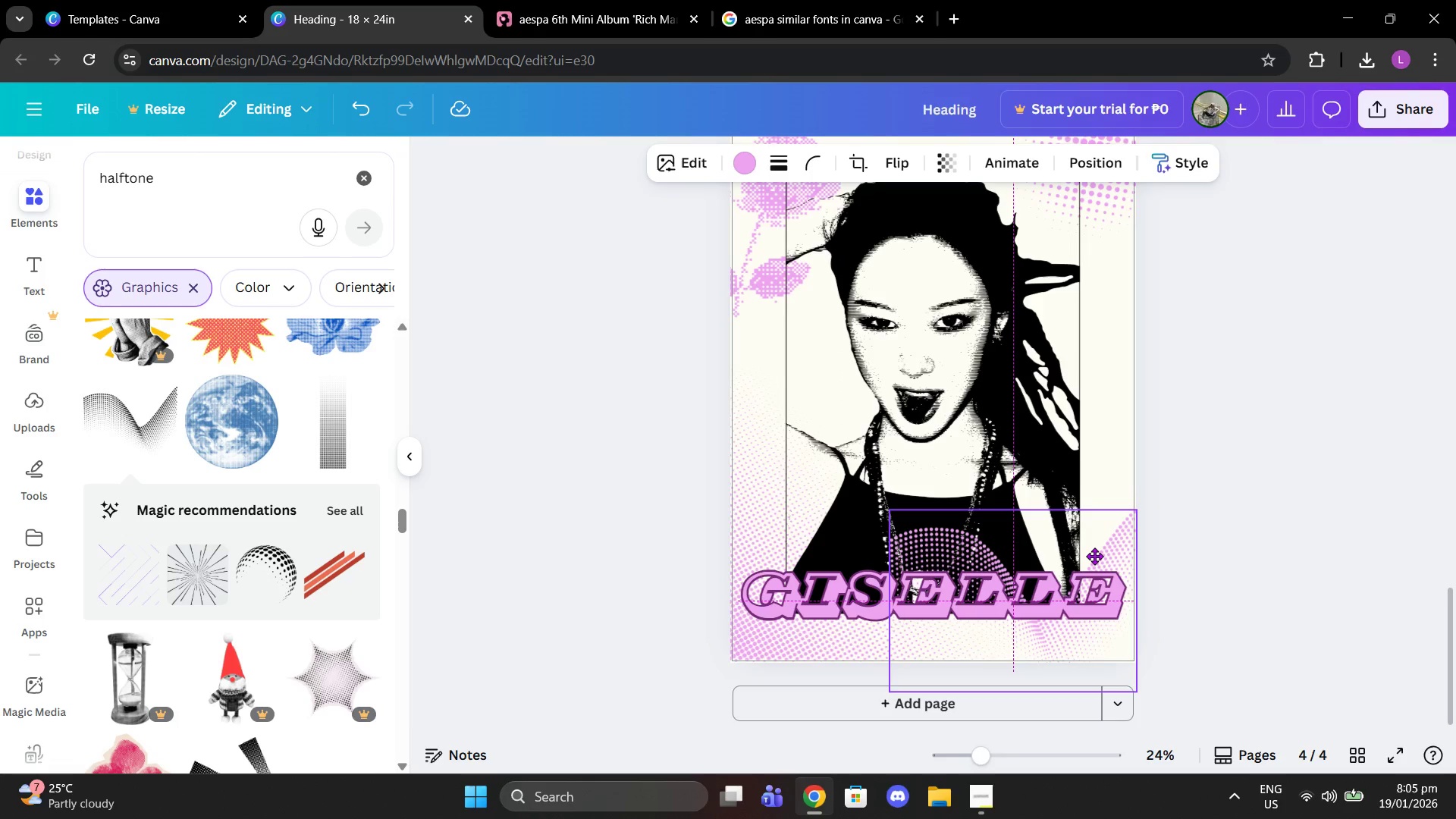 
wait(7.23)
 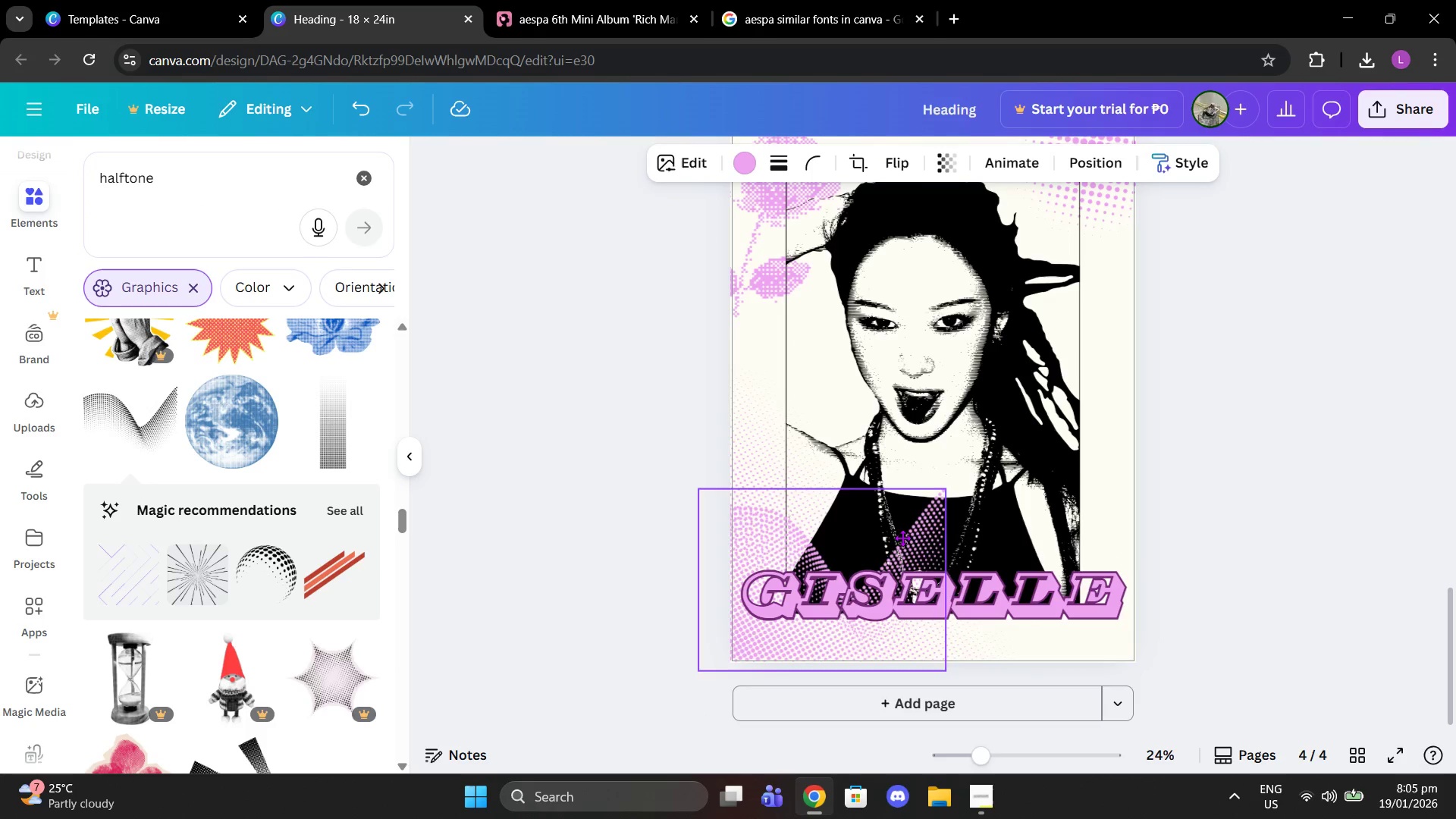 
left_click([1185, 516])
 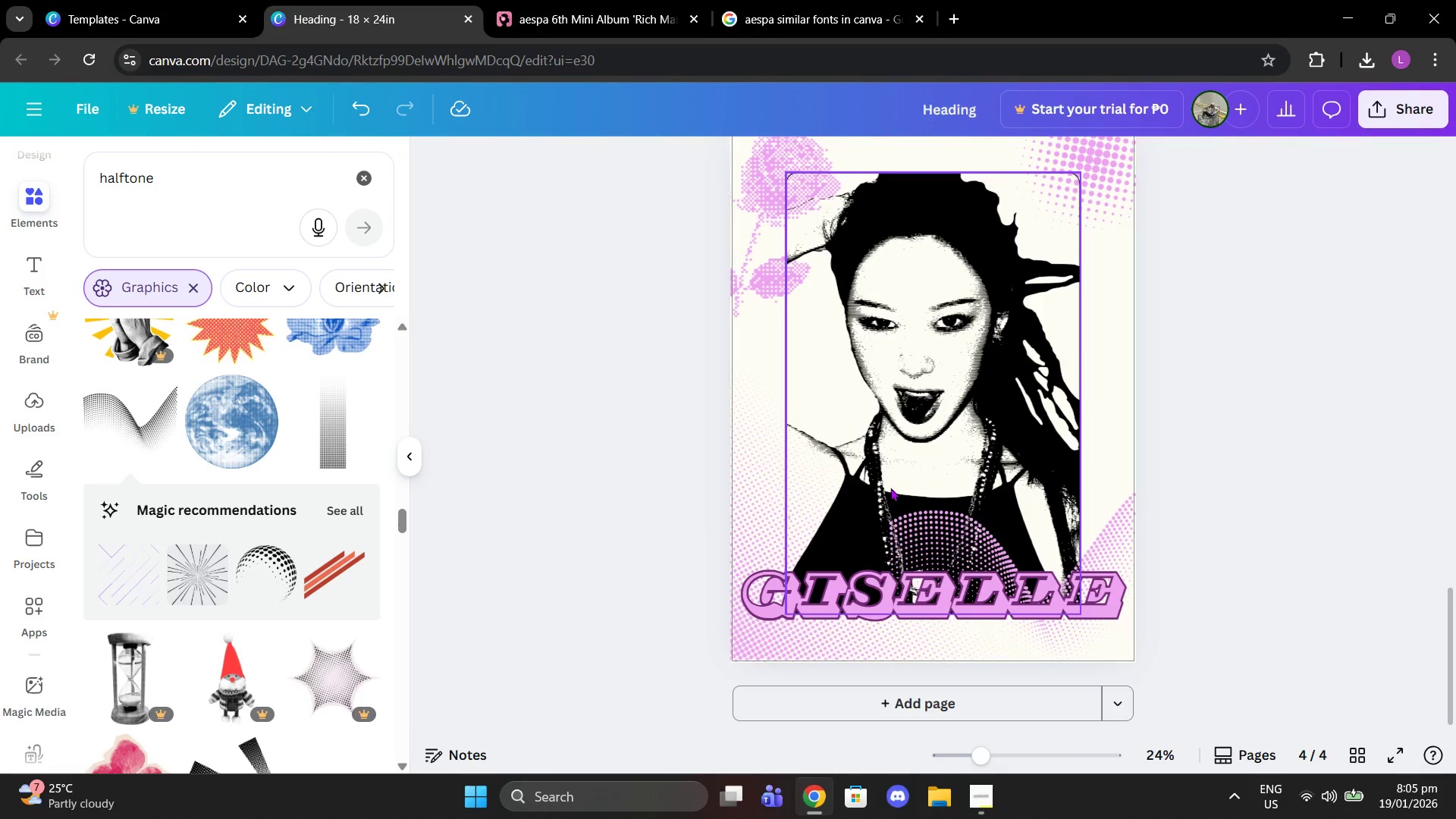 
left_click([911, 526])
 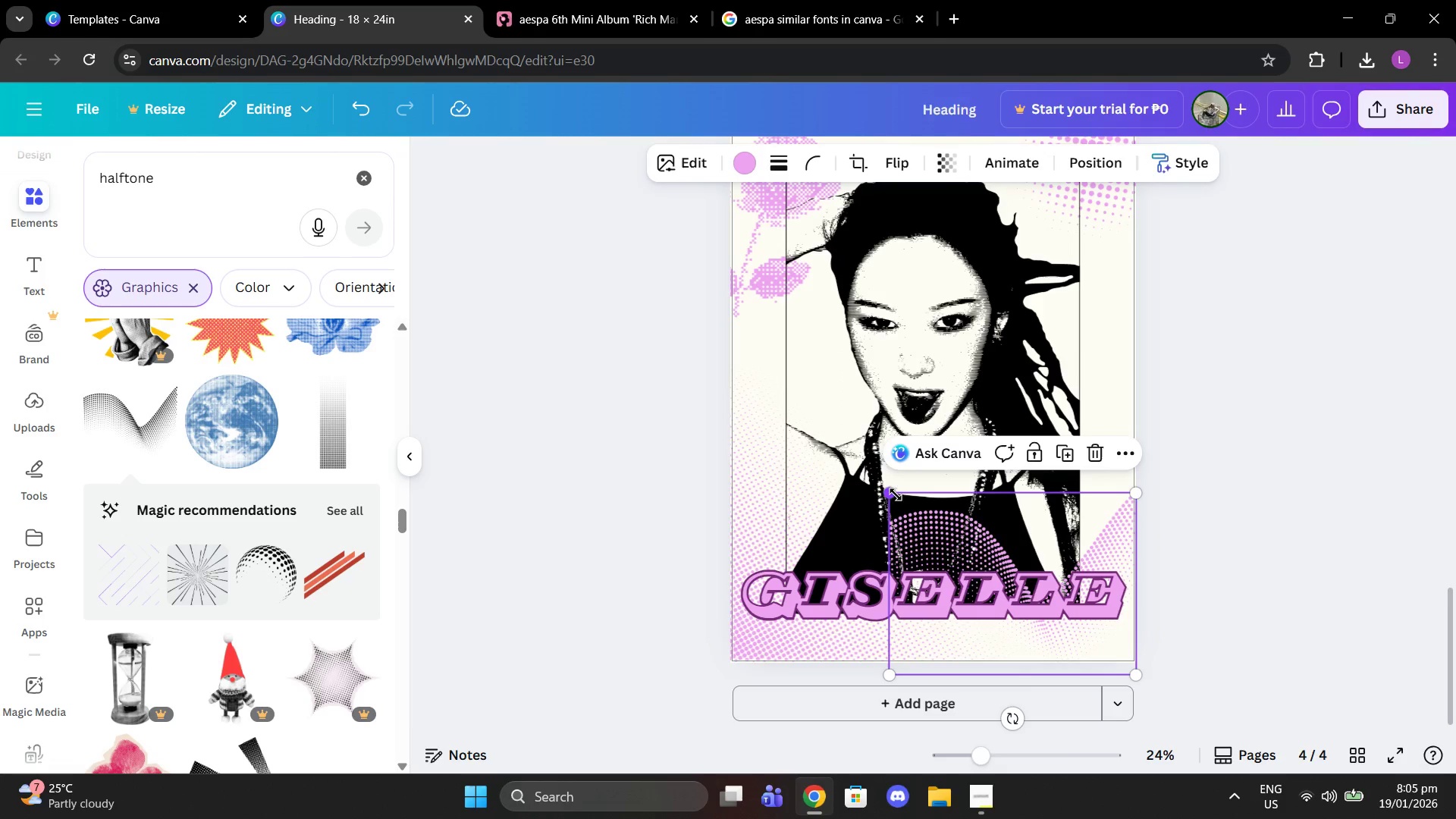 
left_click_drag(start_coordinate=[891, 494], to_coordinate=[914, 546])
 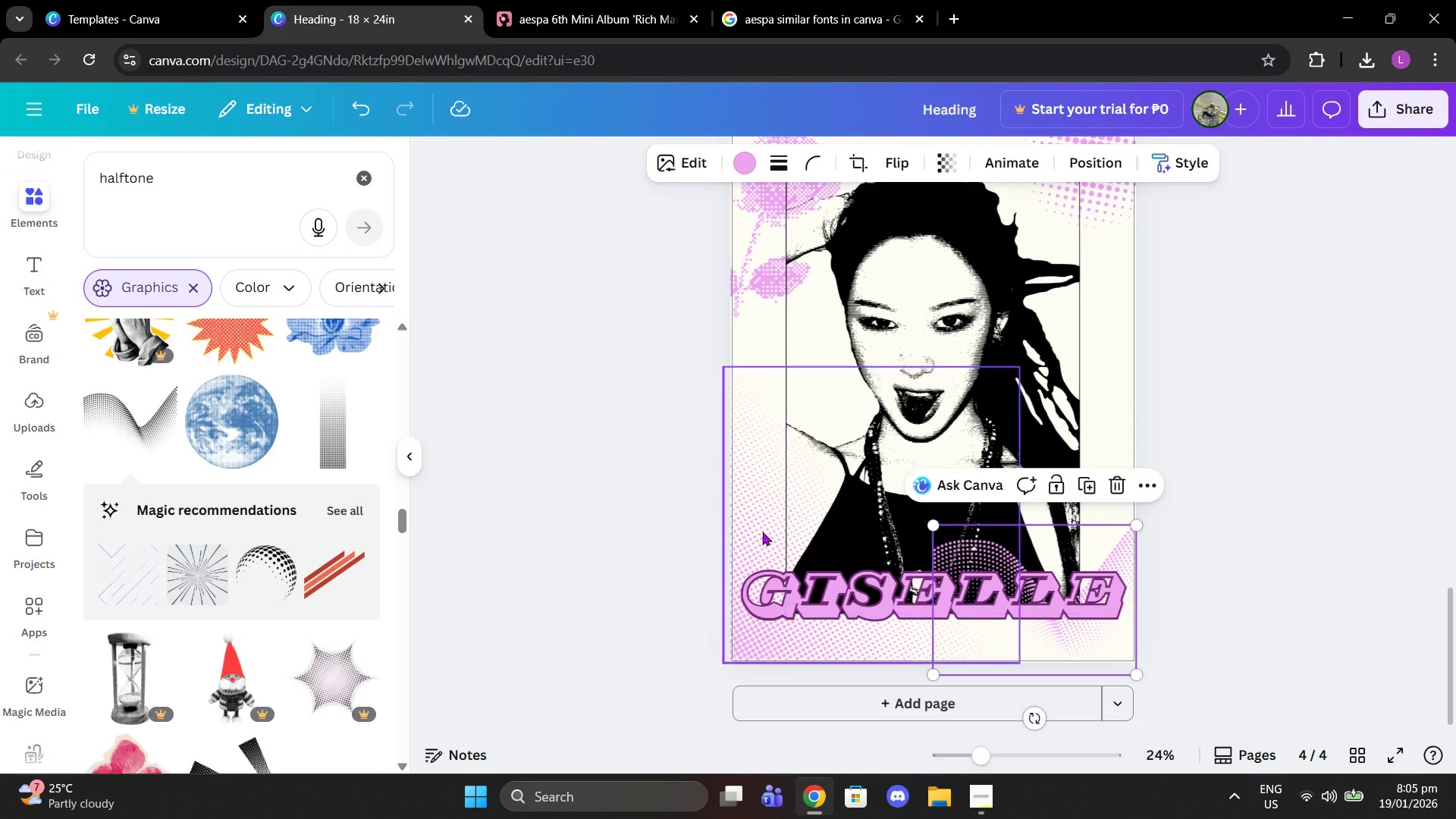 
left_click([762, 532])
 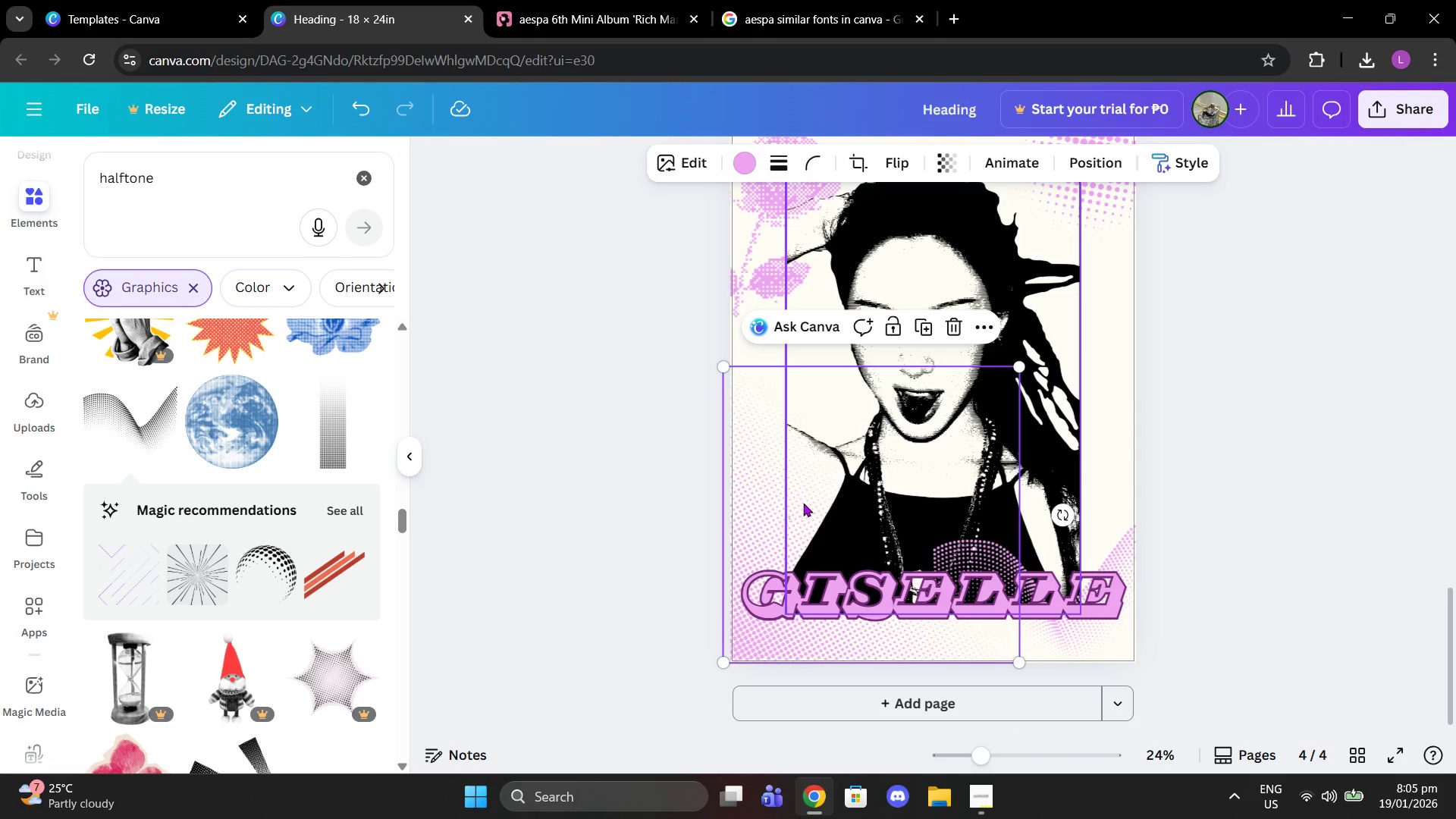 
key(Delete)
 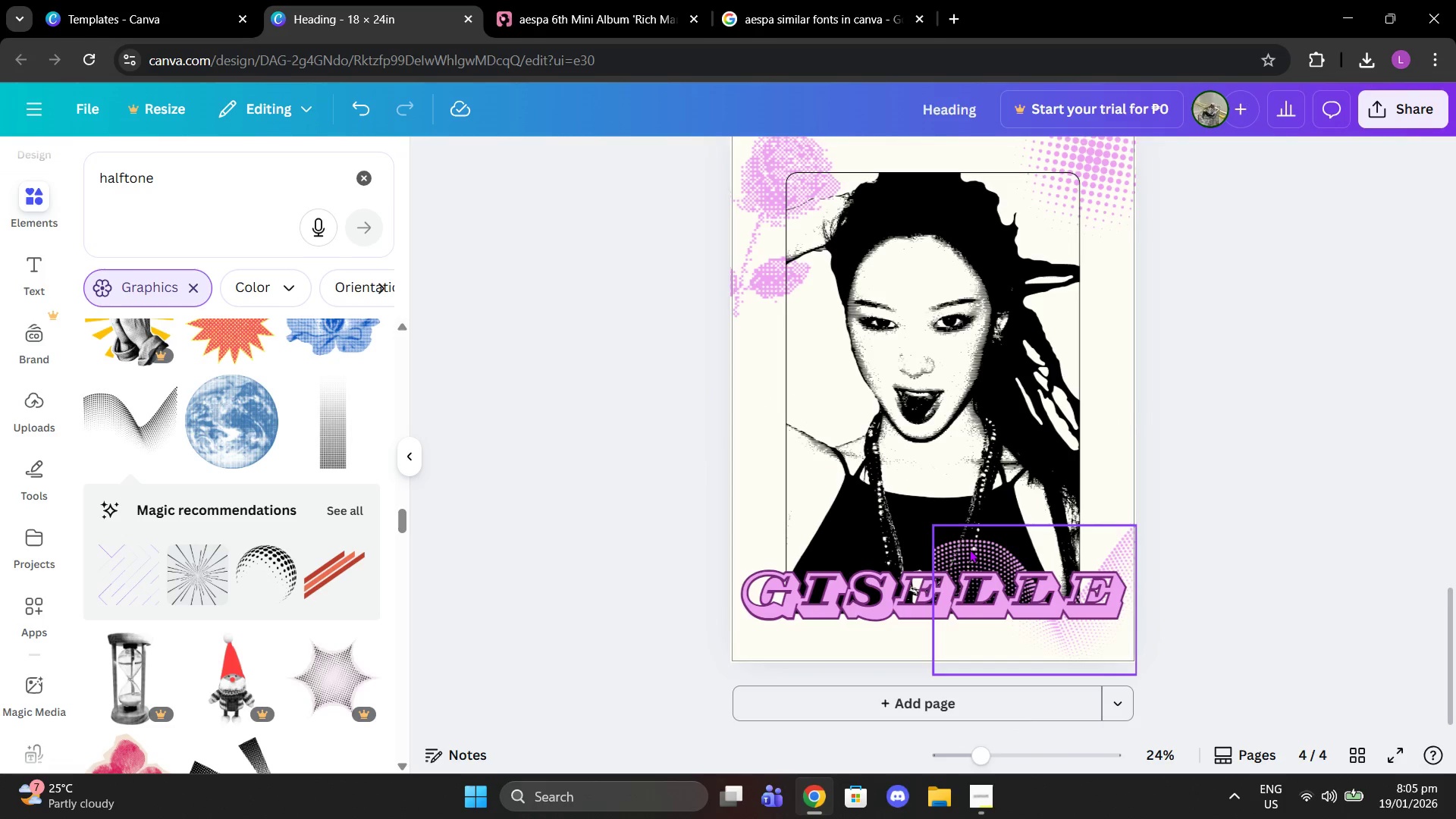 
left_click([969, 549])
 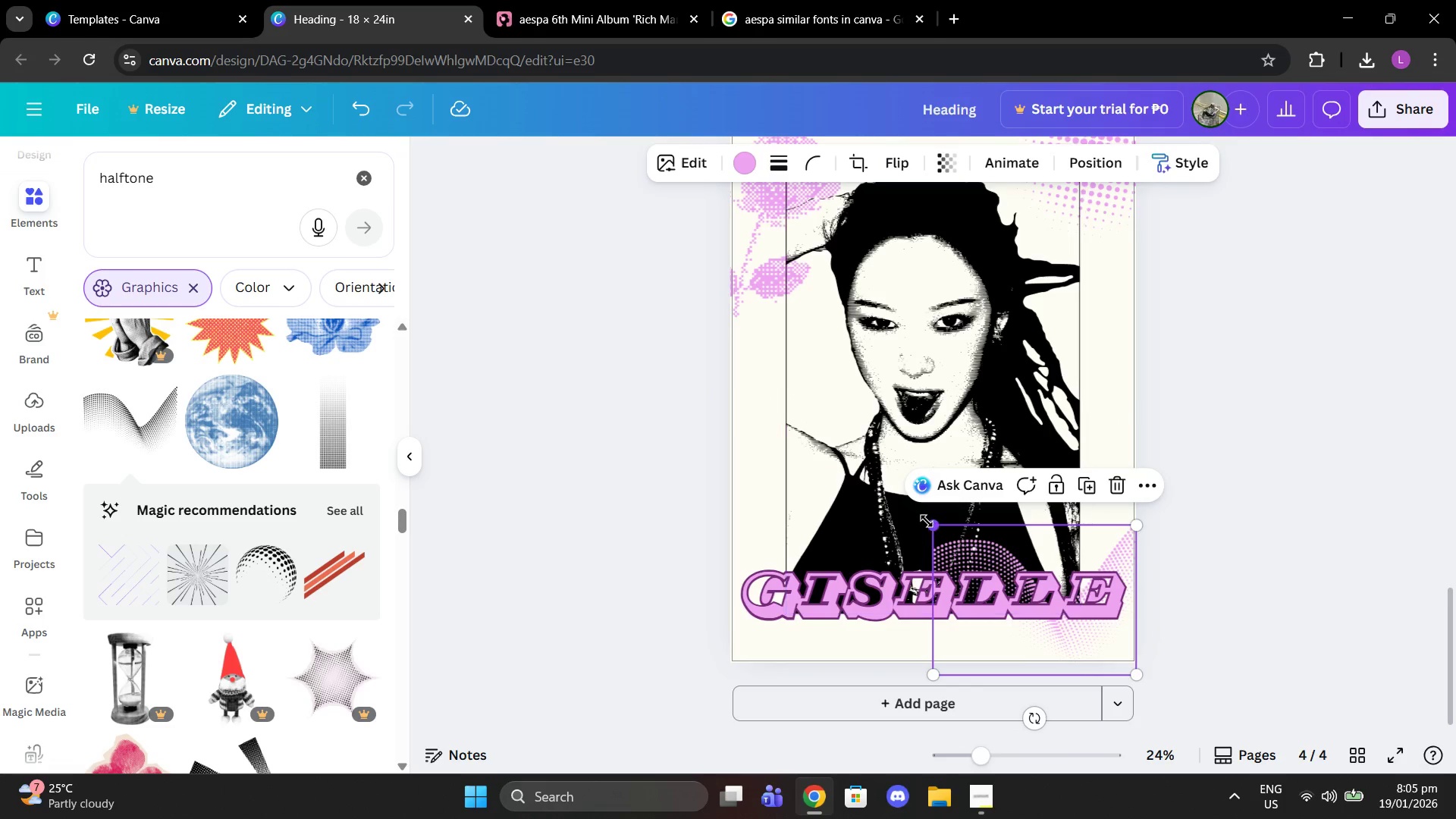 
left_click_drag(start_coordinate=[928, 522], to_coordinate=[782, 524])
 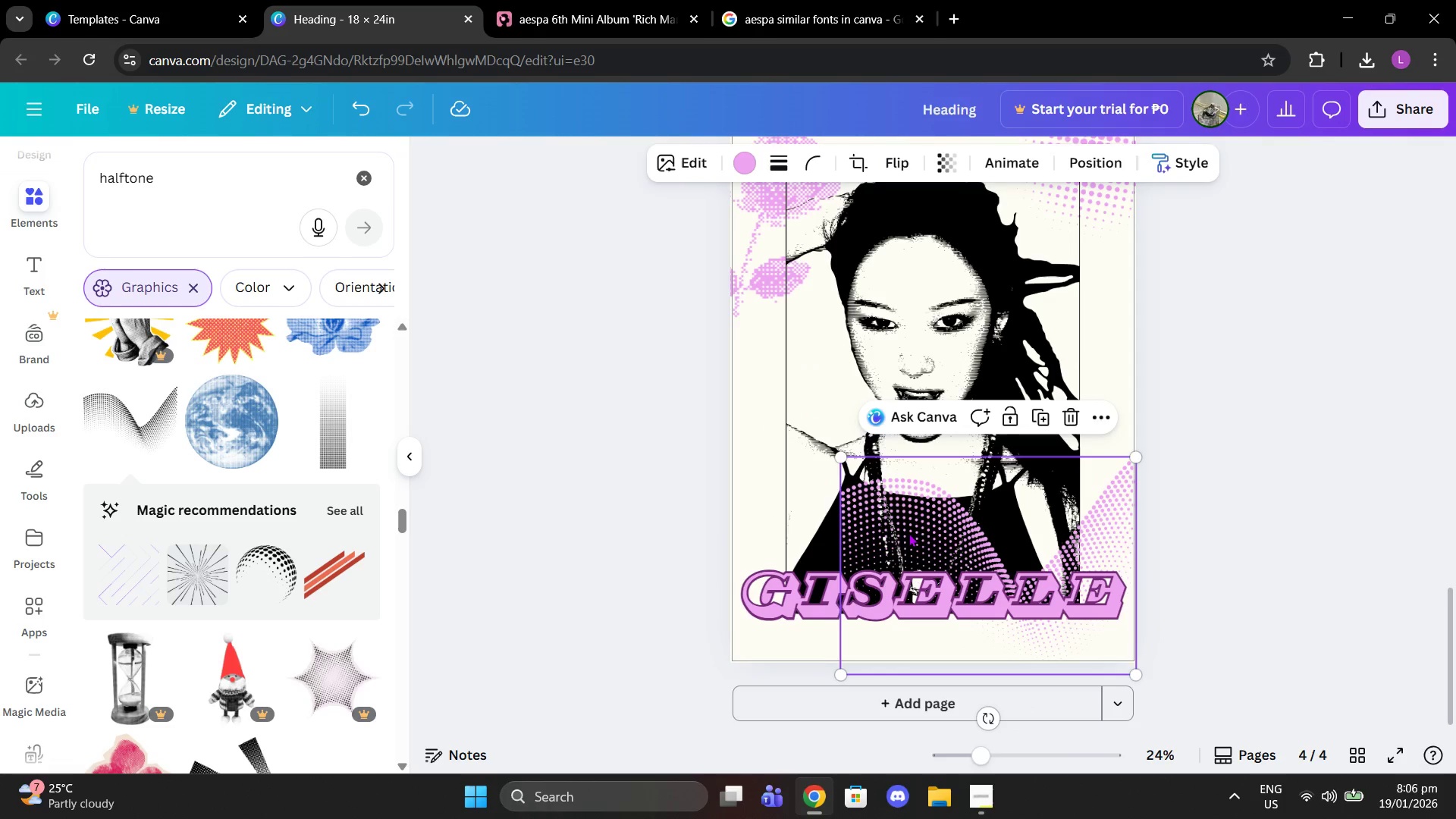 
left_click_drag(start_coordinate=[908, 533], to_coordinate=[805, 532])
 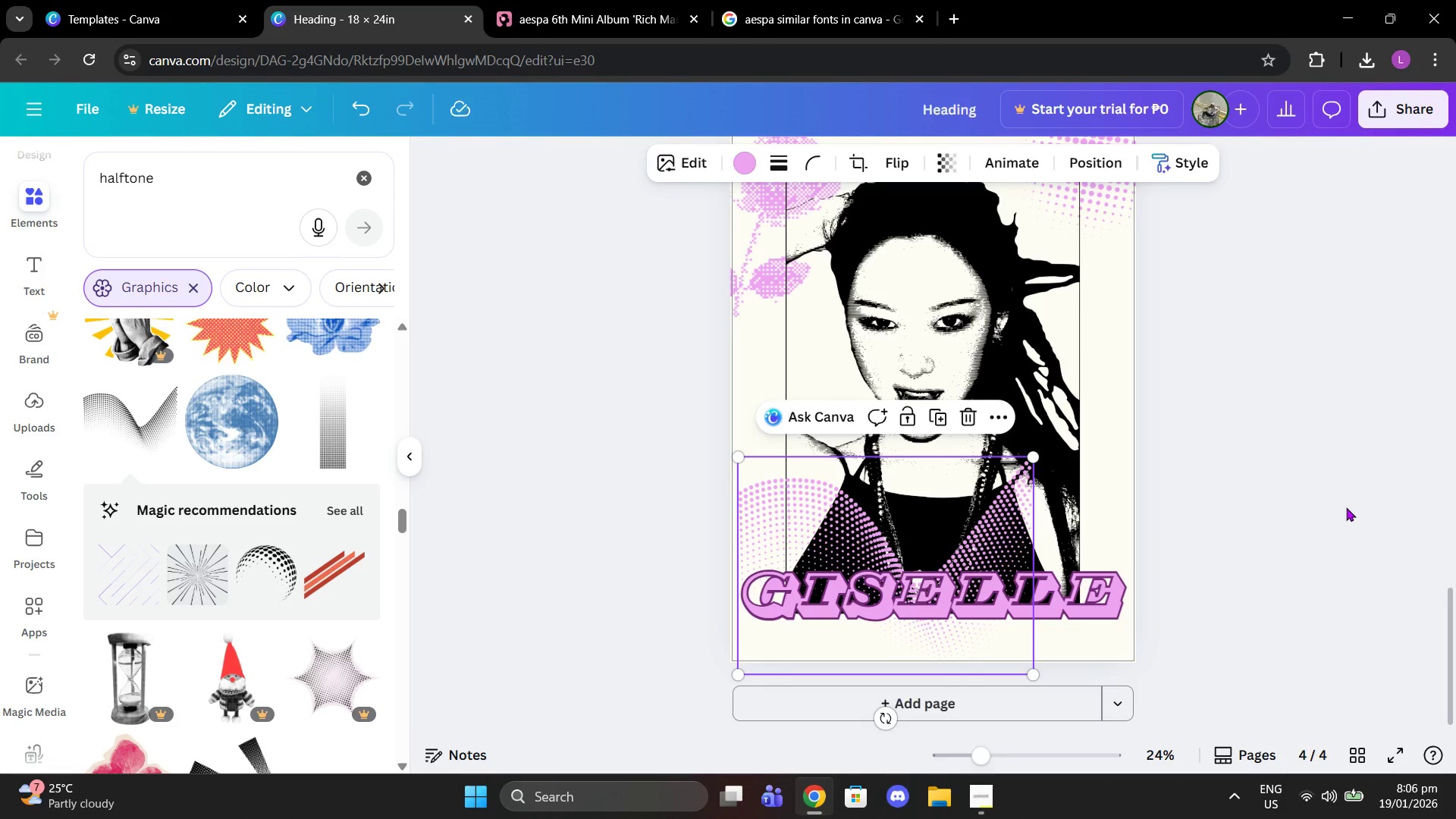 
left_click([1346, 507])
 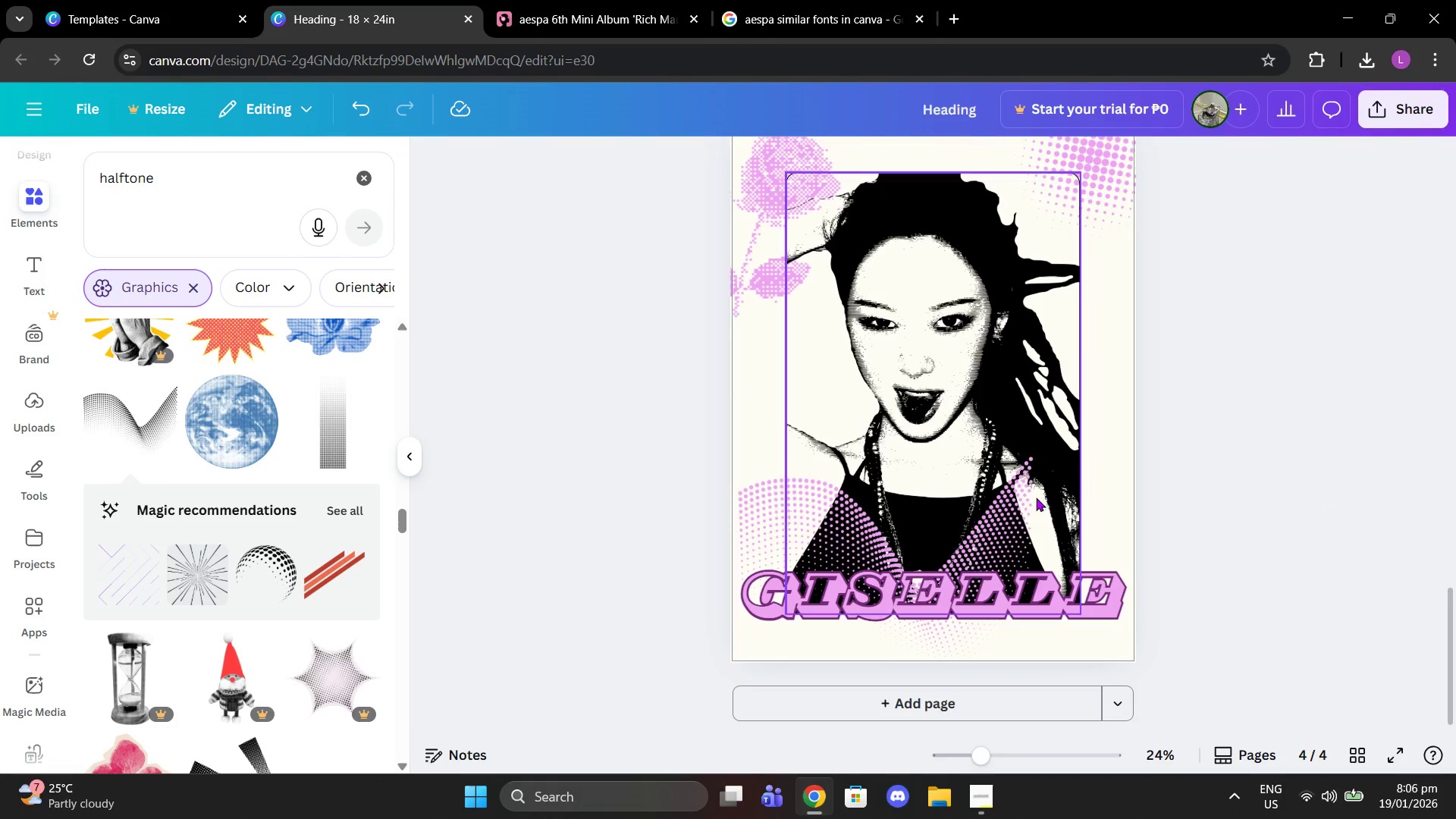 
left_click_drag(start_coordinate=[1021, 501], to_coordinate=[1015, 511])
 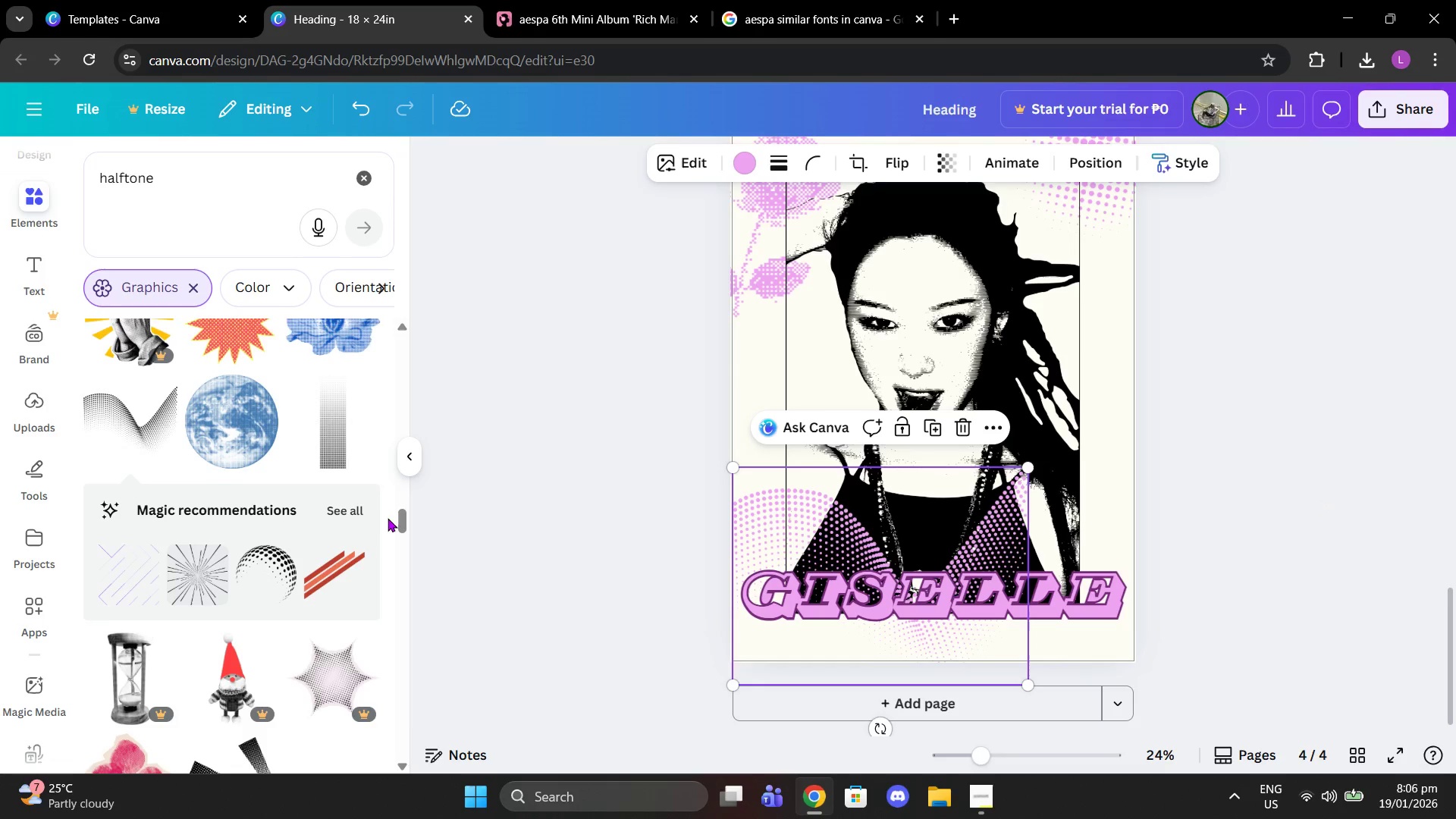 
scroll: coordinate [388, 524], scroll_direction: down, amount: 3.0
 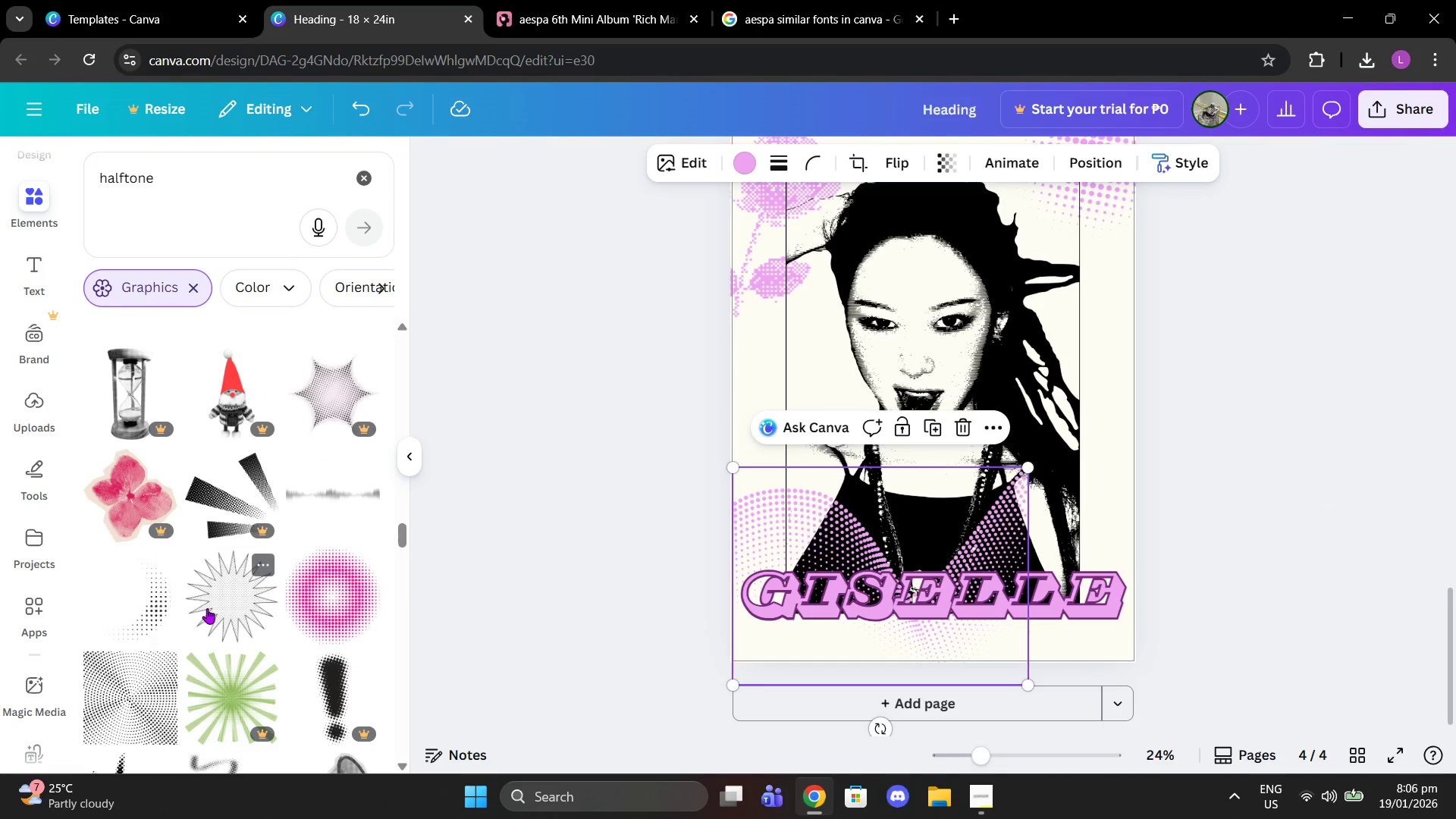 
left_click([207, 608])
 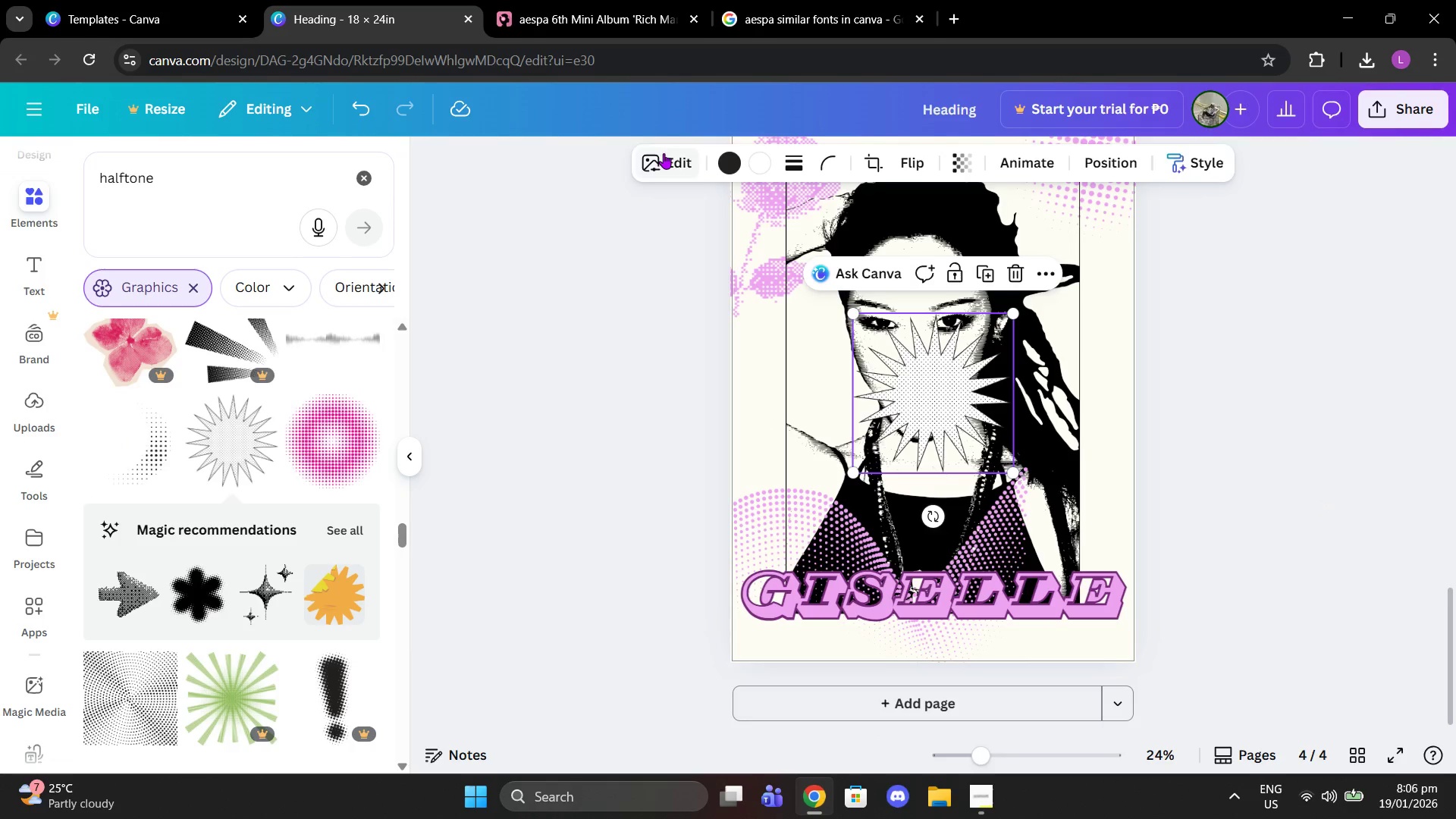 
left_click([738, 165])
 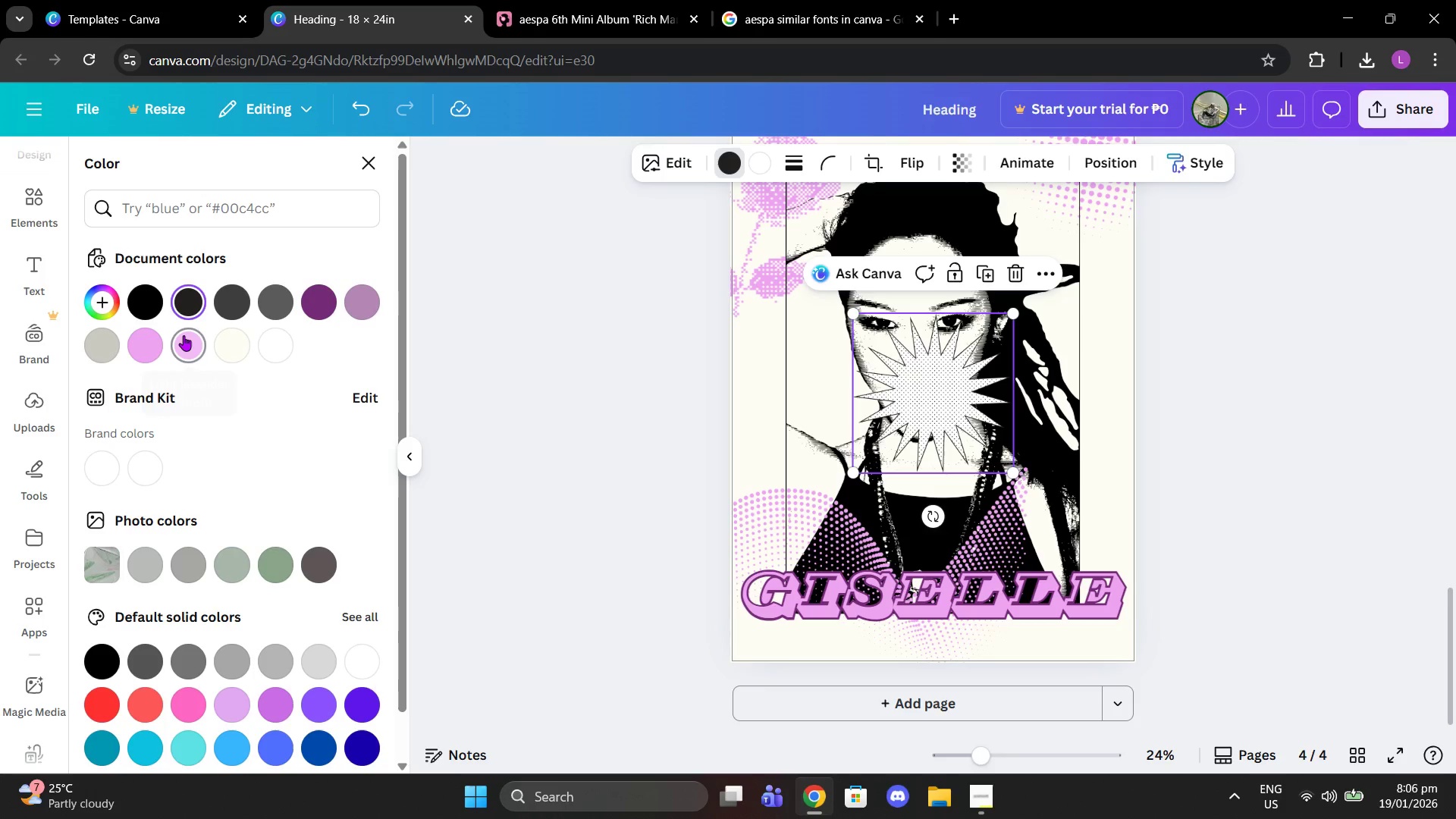 
left_click([184, 335])
 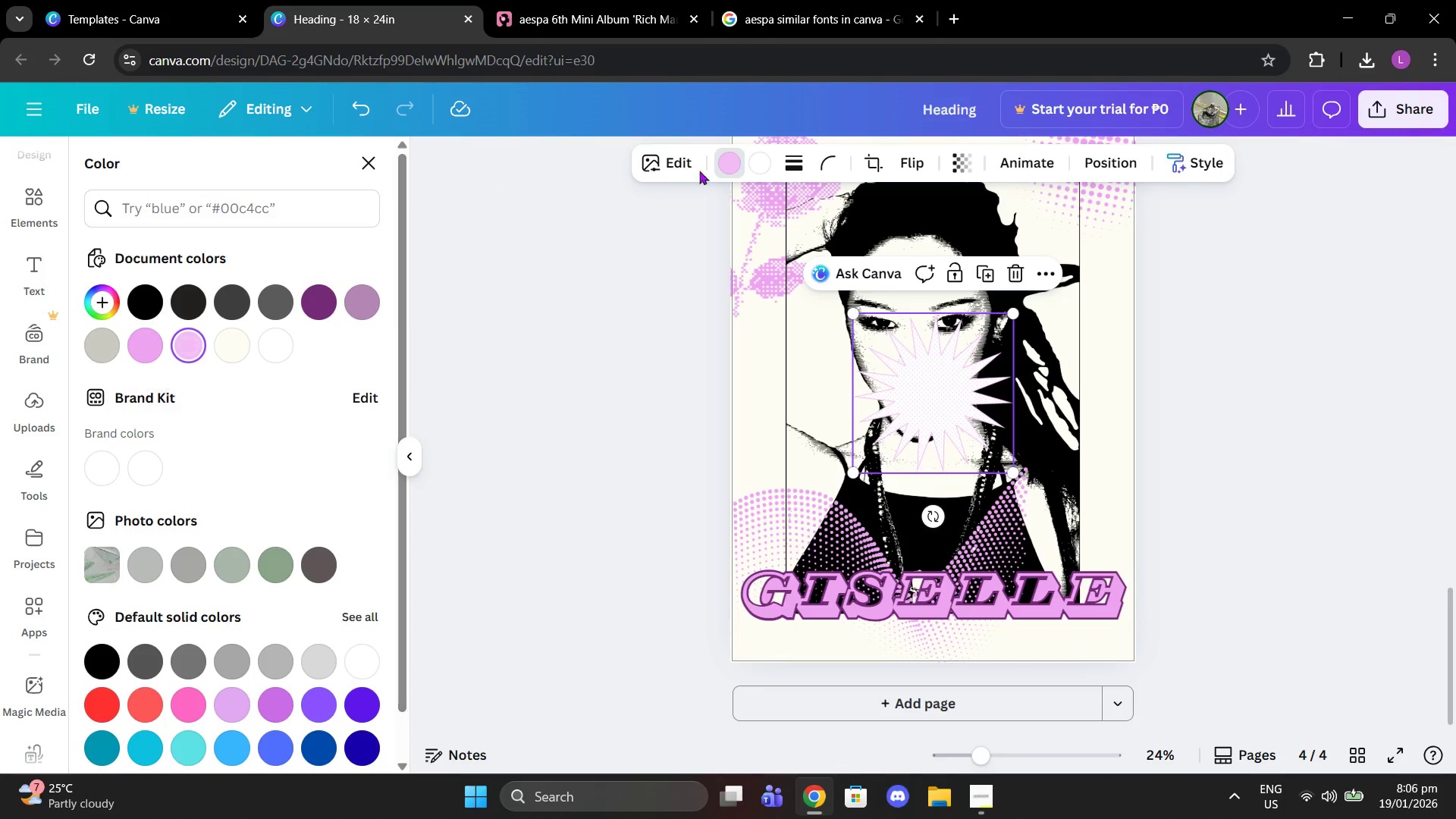 
left_click([761, 162])
 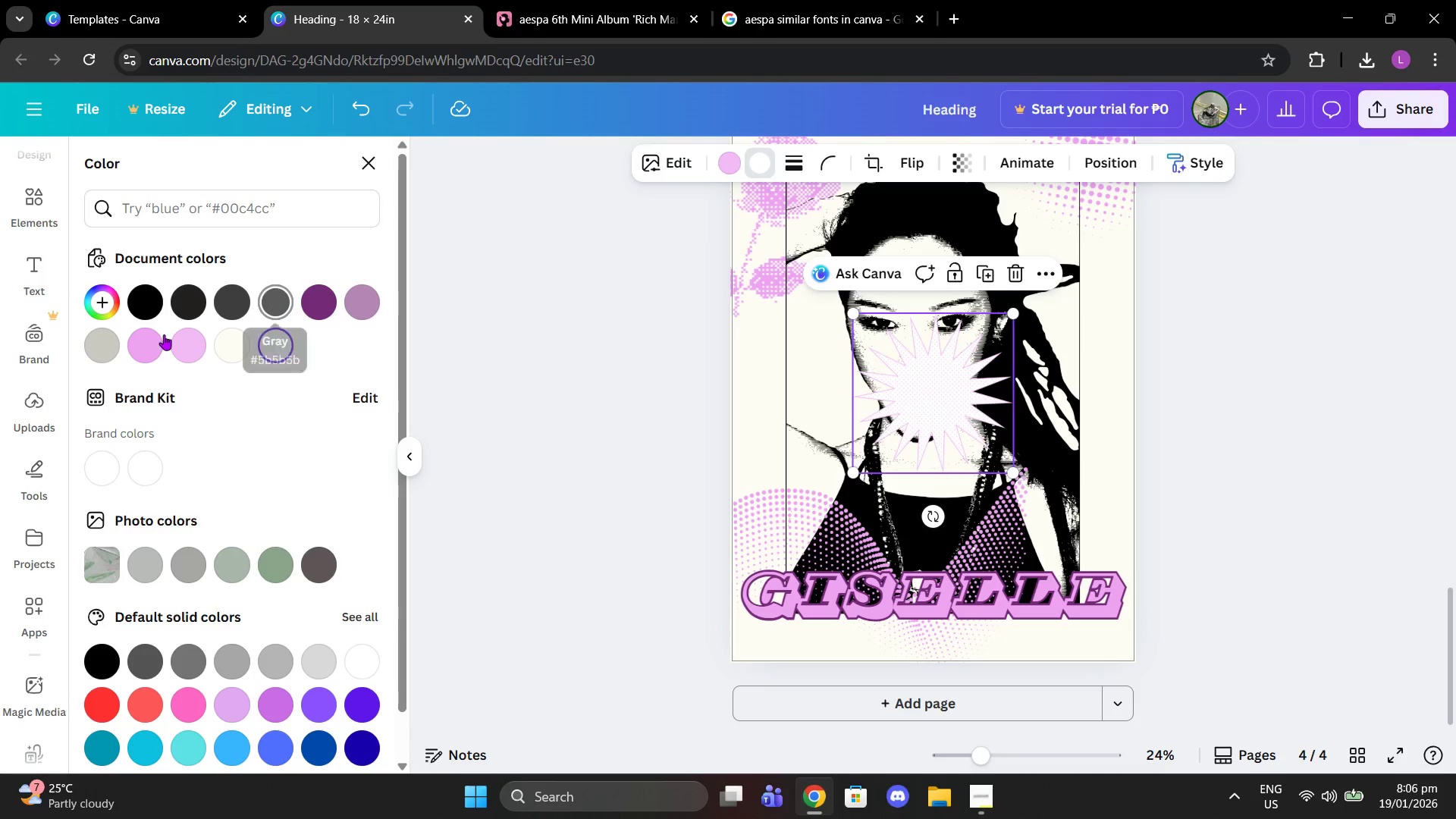 
left_click([153, 334])
 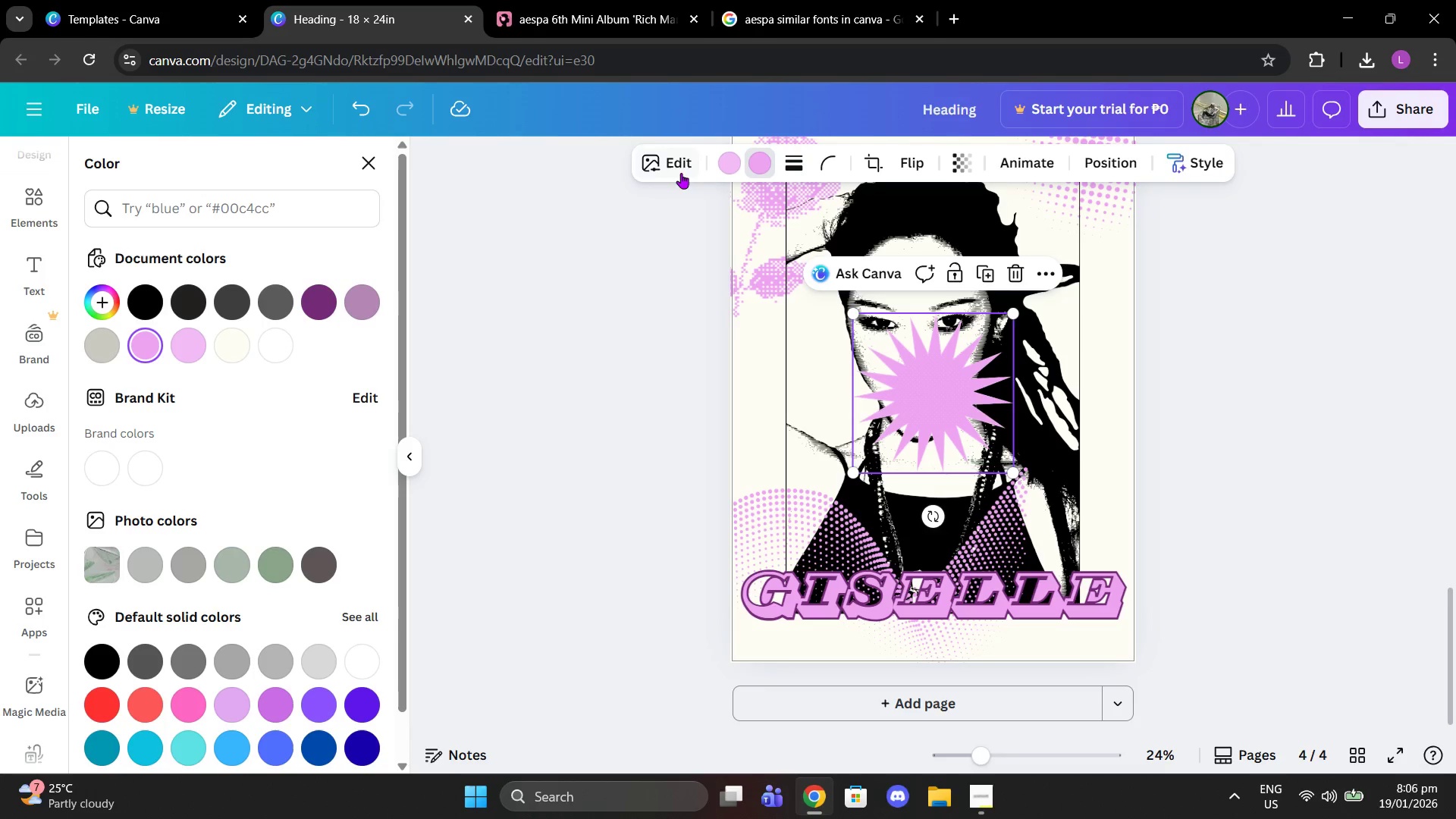 
left_click([717, 159])
 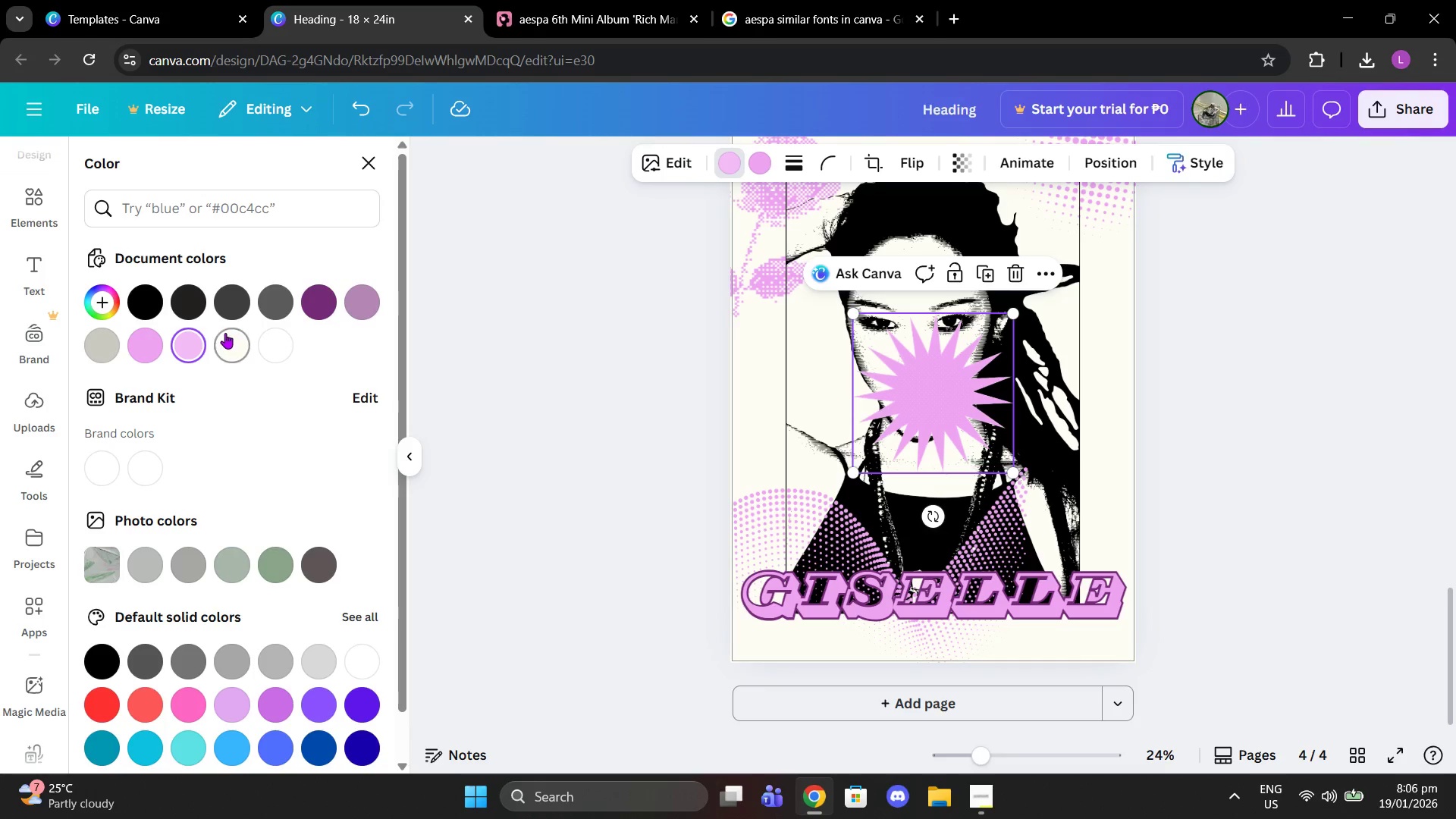 
left_click([227, 334])
 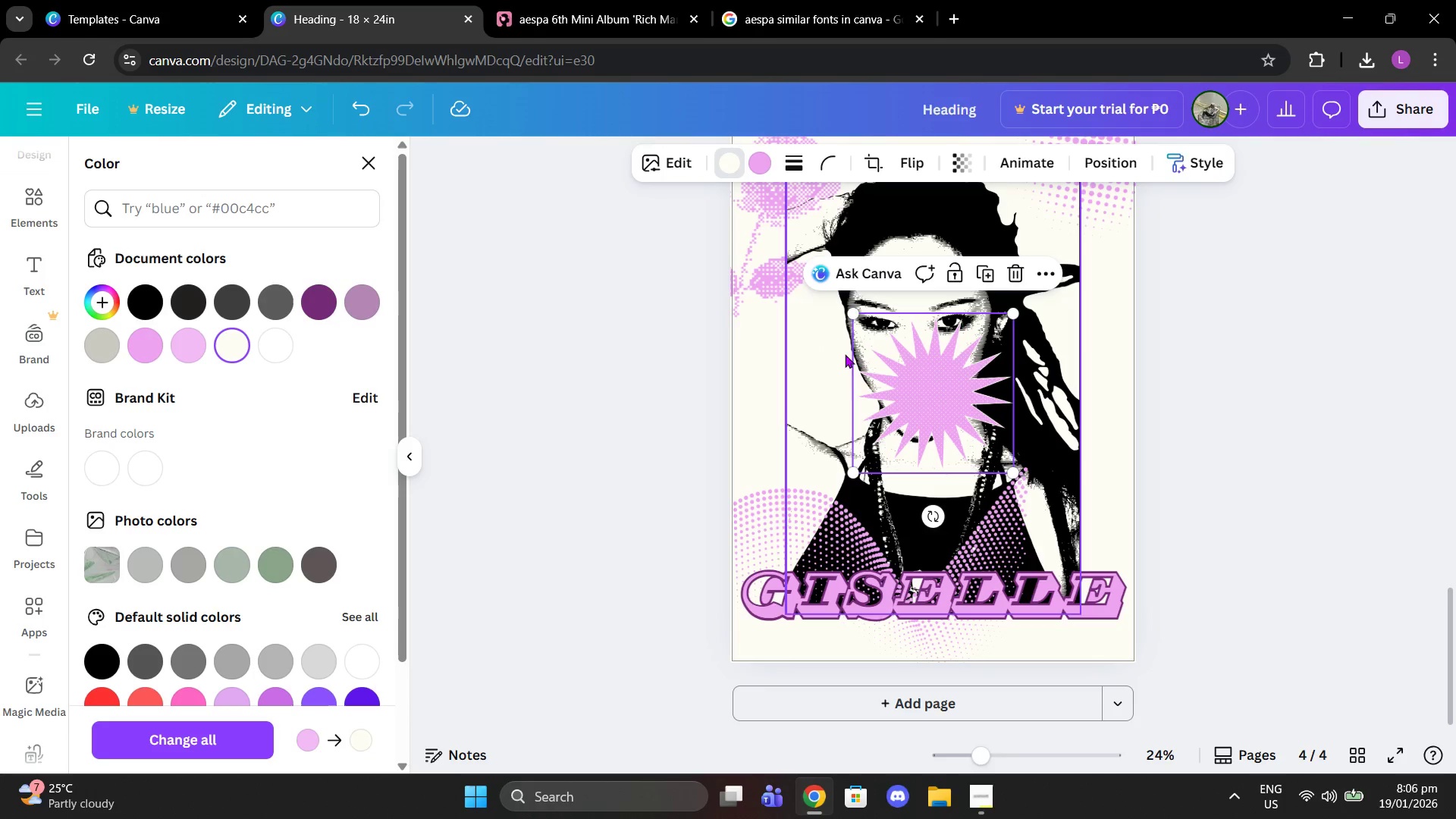 
left_click_drag(start_coordinate=[853, 315], to_coordinate=[900, 359])
 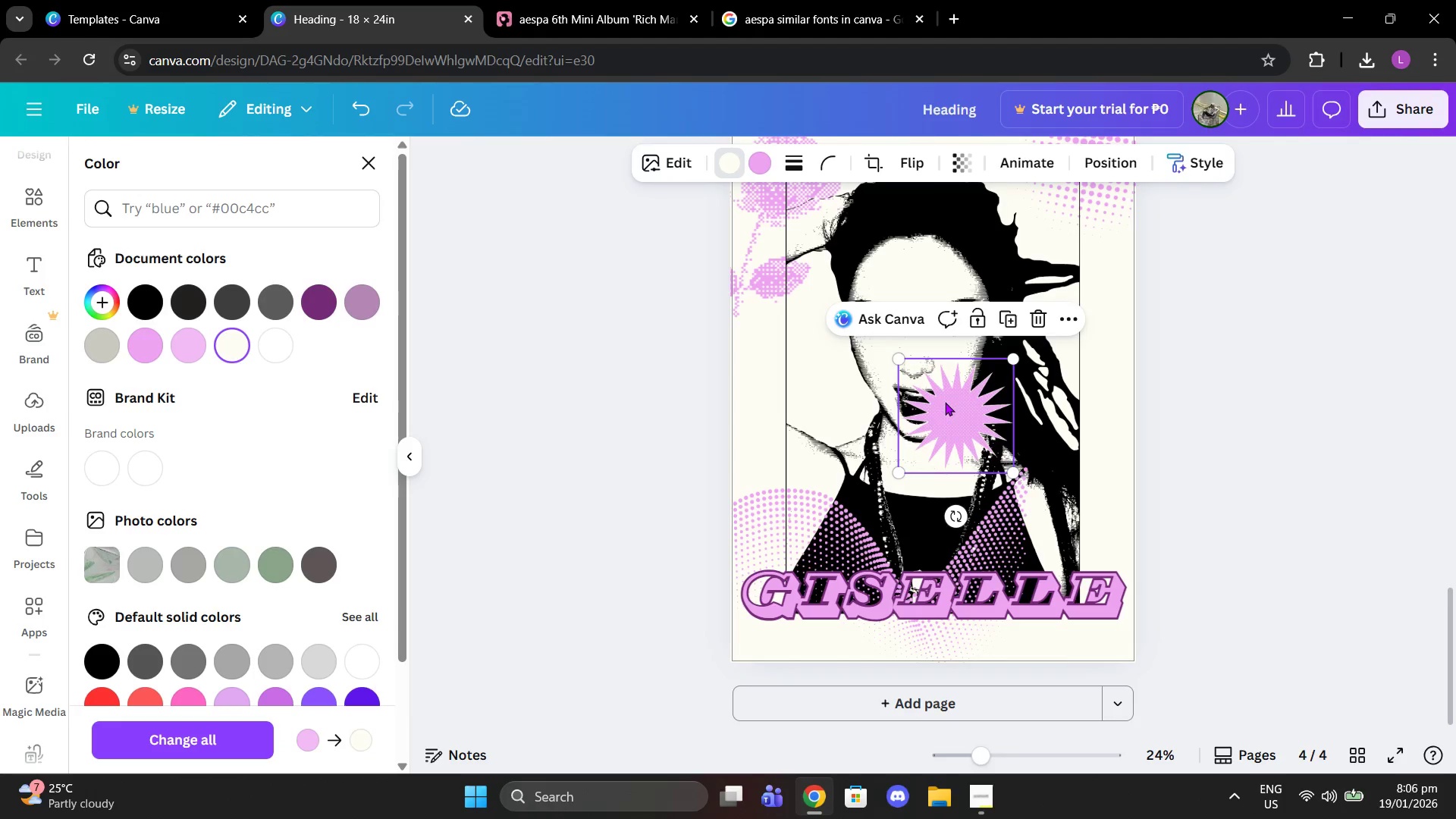 
left_click_drag(start_coordinate=[945, 402], to_coordinate=[1098, 639])
 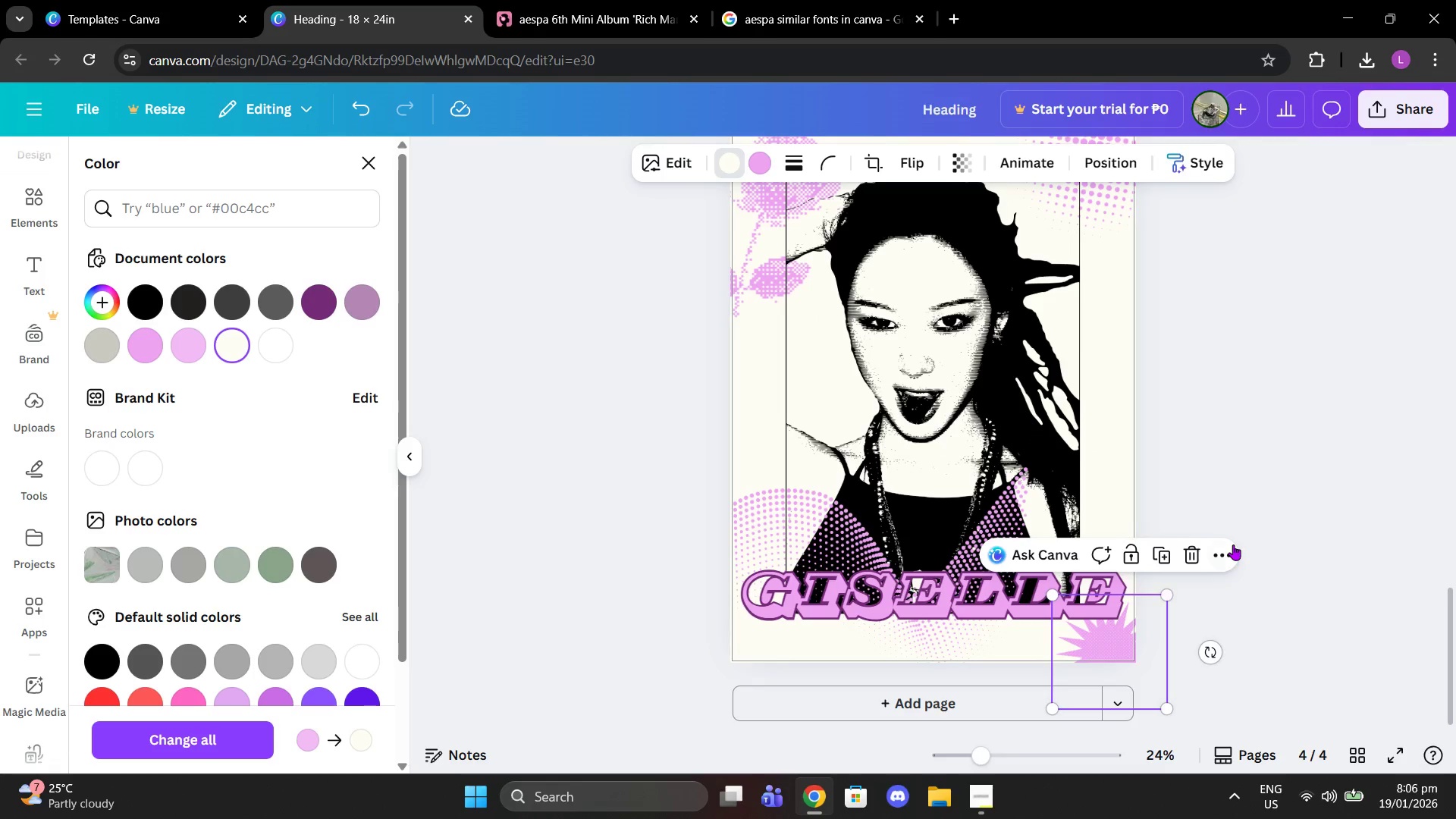 
left_click([1233, 544])
 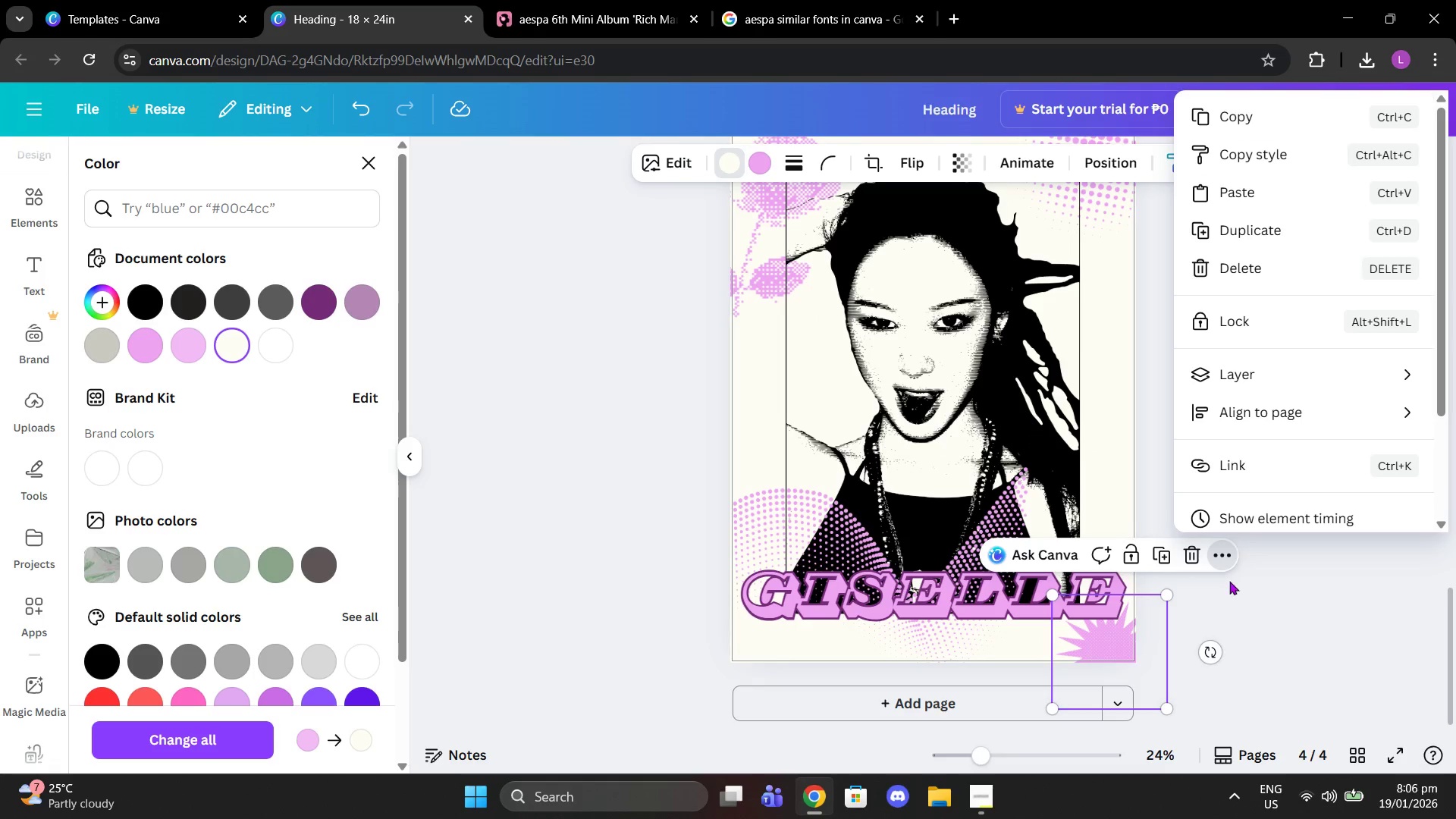 
left_click([1276, 642])
 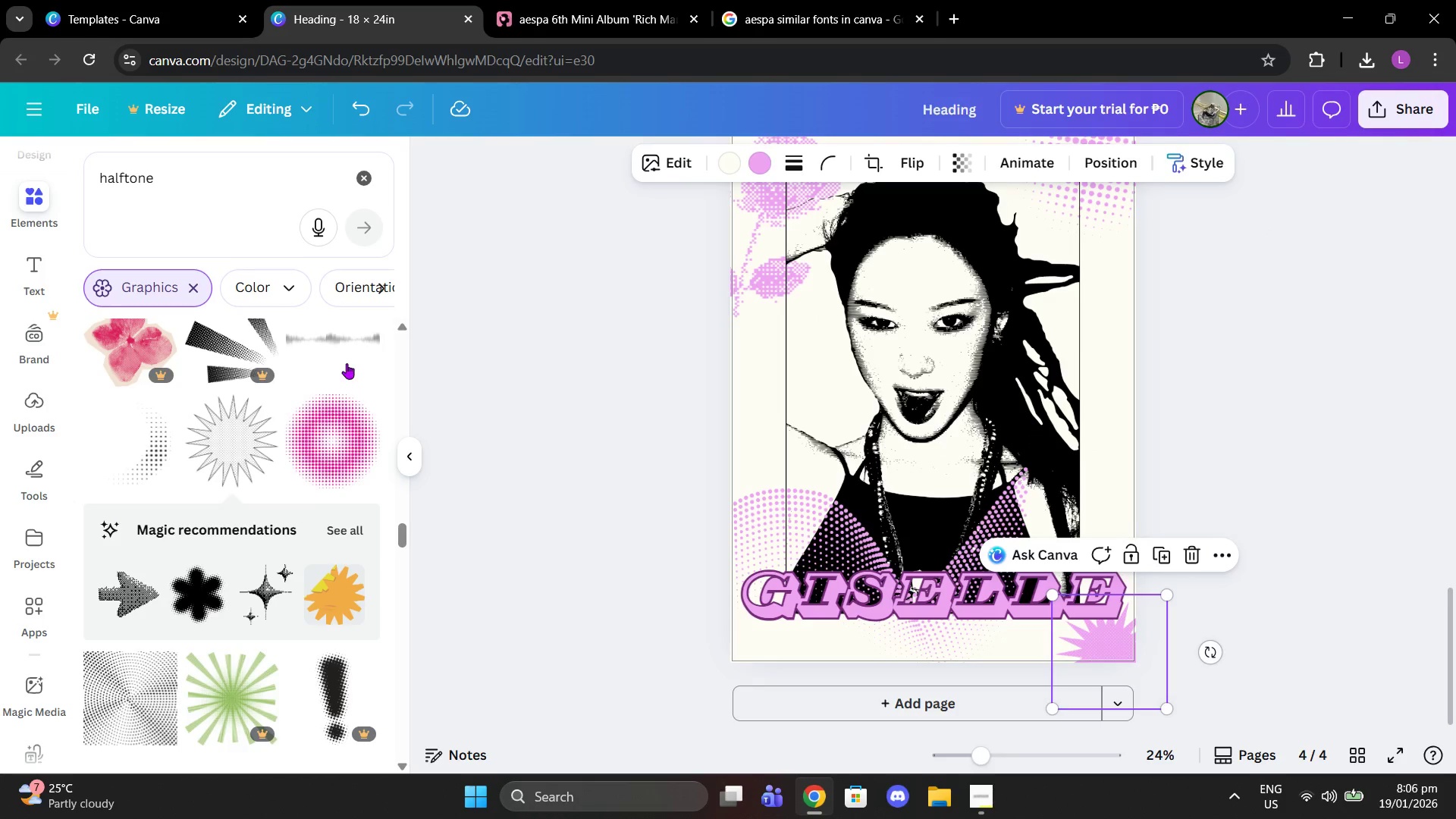 
scroll: coordinate [350, 489], scroll_direction: down, amount: 9.0
 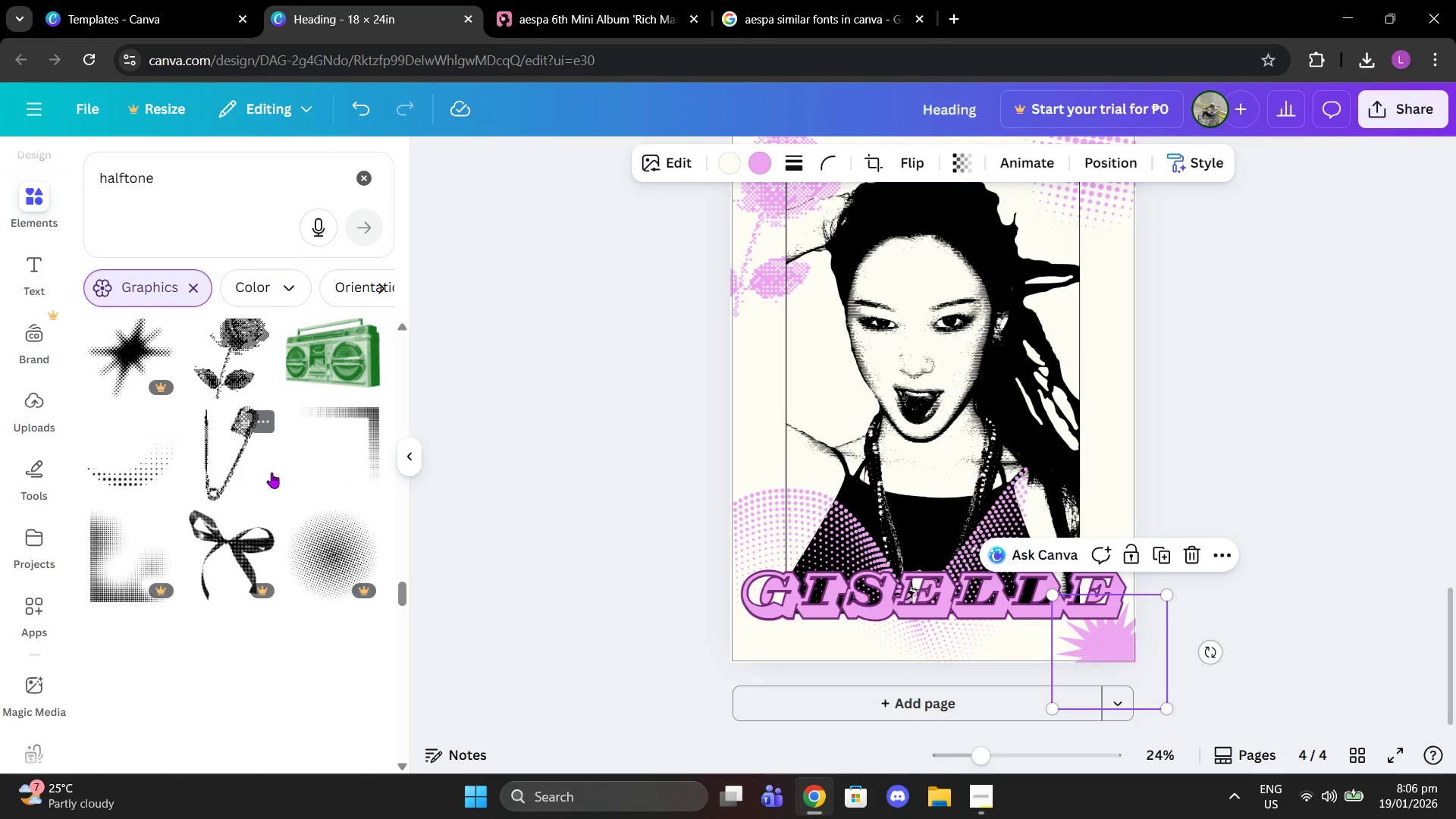 
left_click([270, 471])
 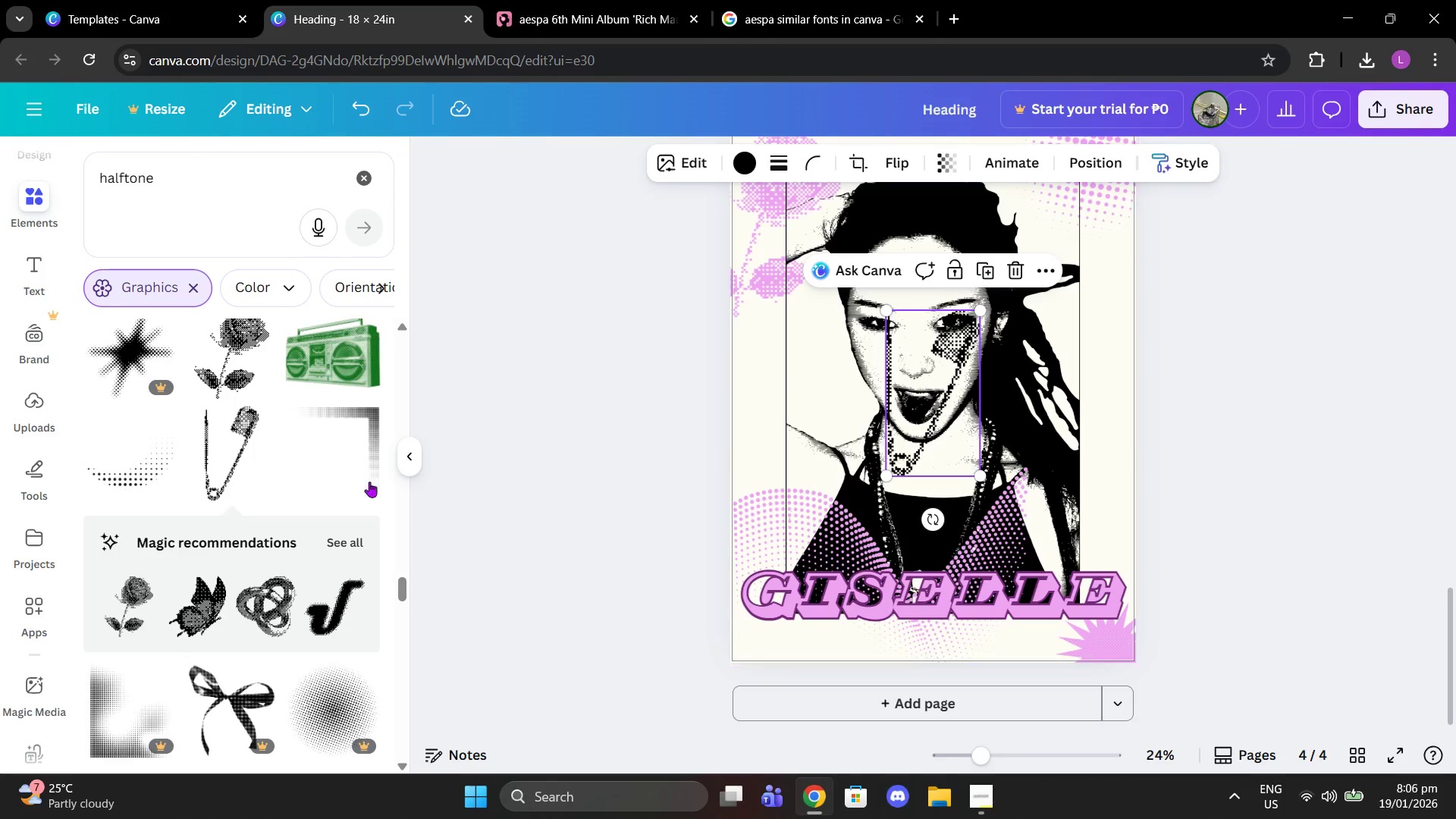 
left_click([355, 540])
 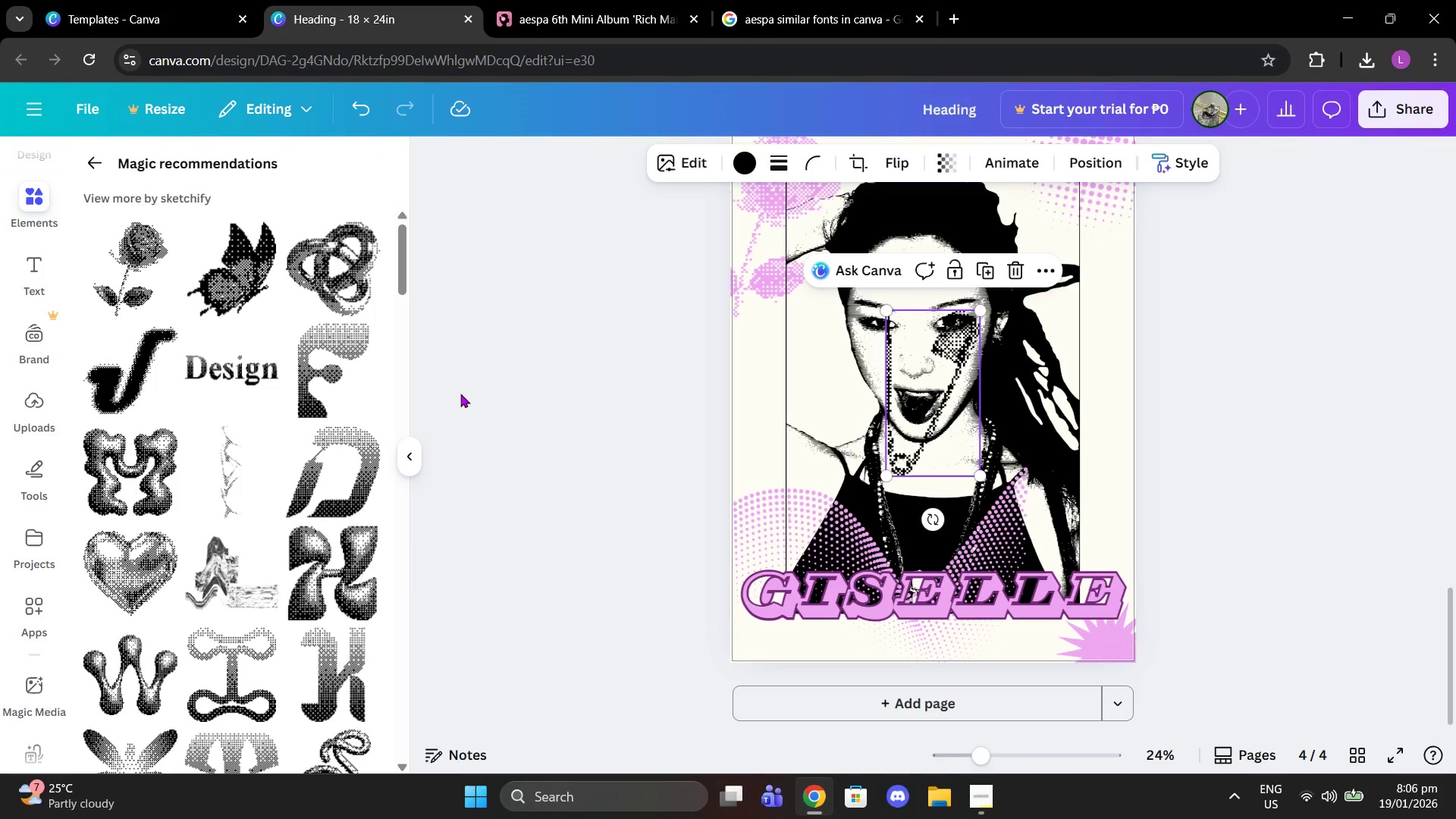 
scroll: coordinate [318, 468], scroll_direction: down, amount: 4.0
 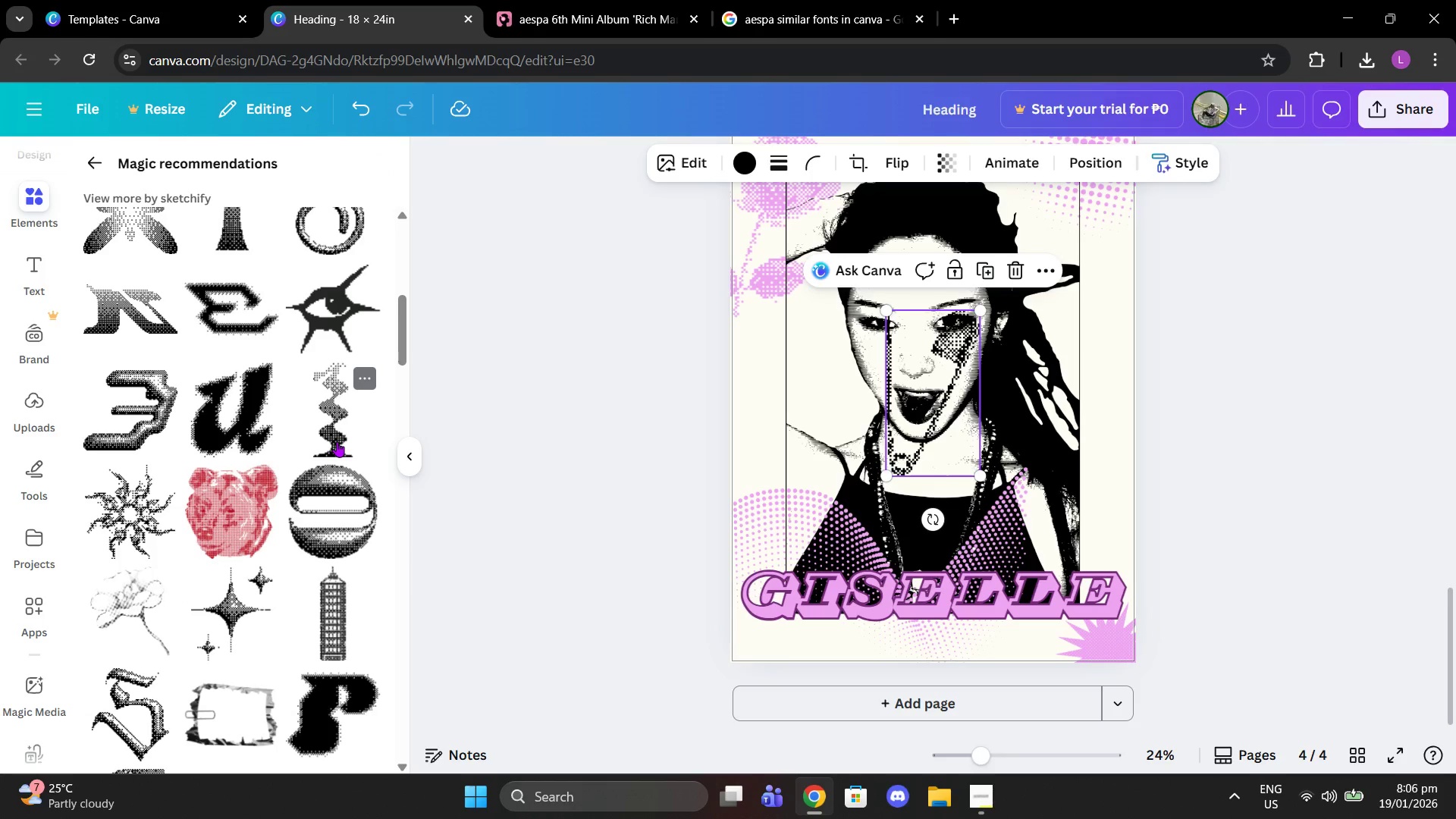 
left_click([337, 441])
 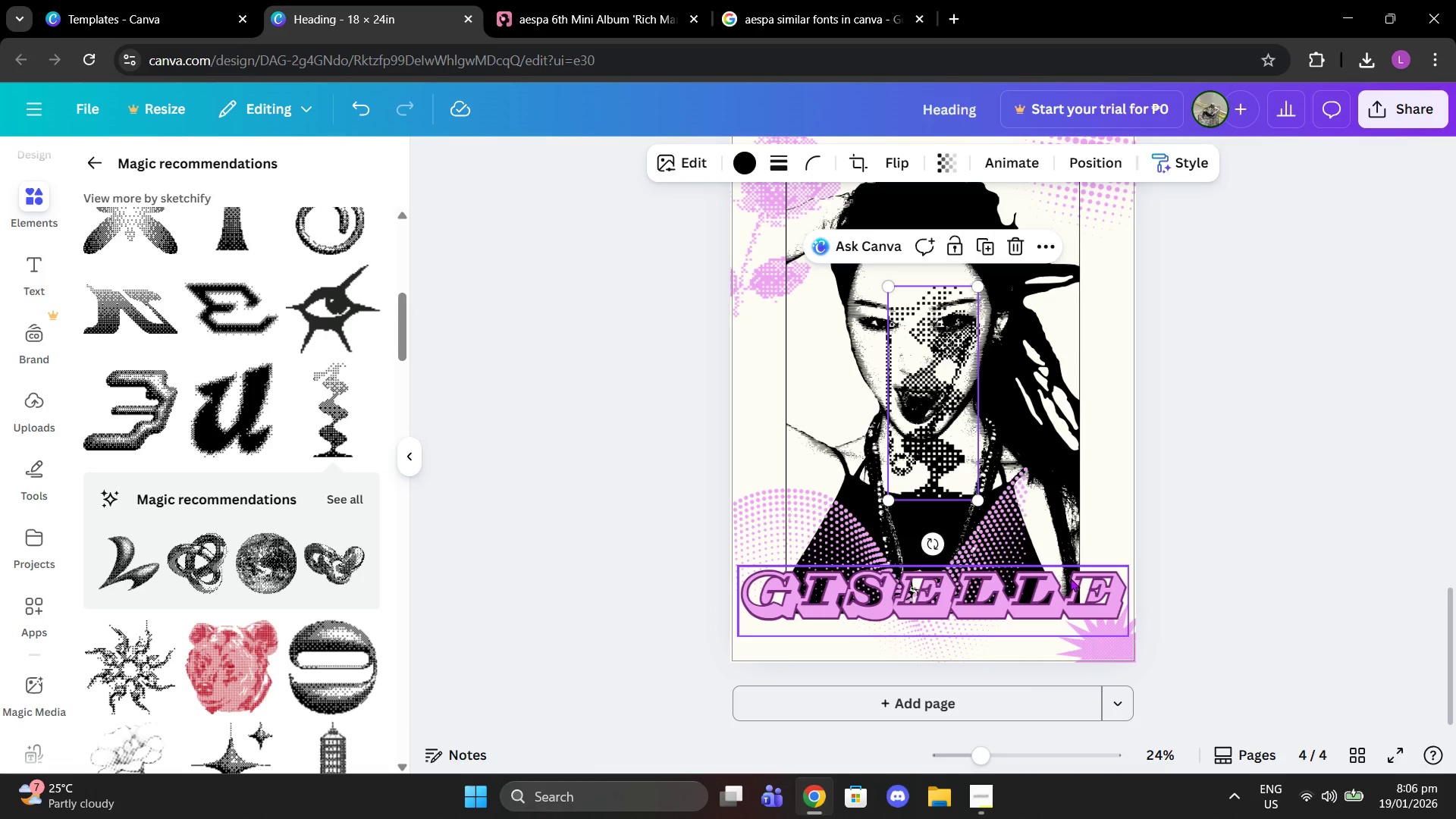 
left_click_drag(start_coordinate=[946, 424], to_coordinate=[1072, 459])
 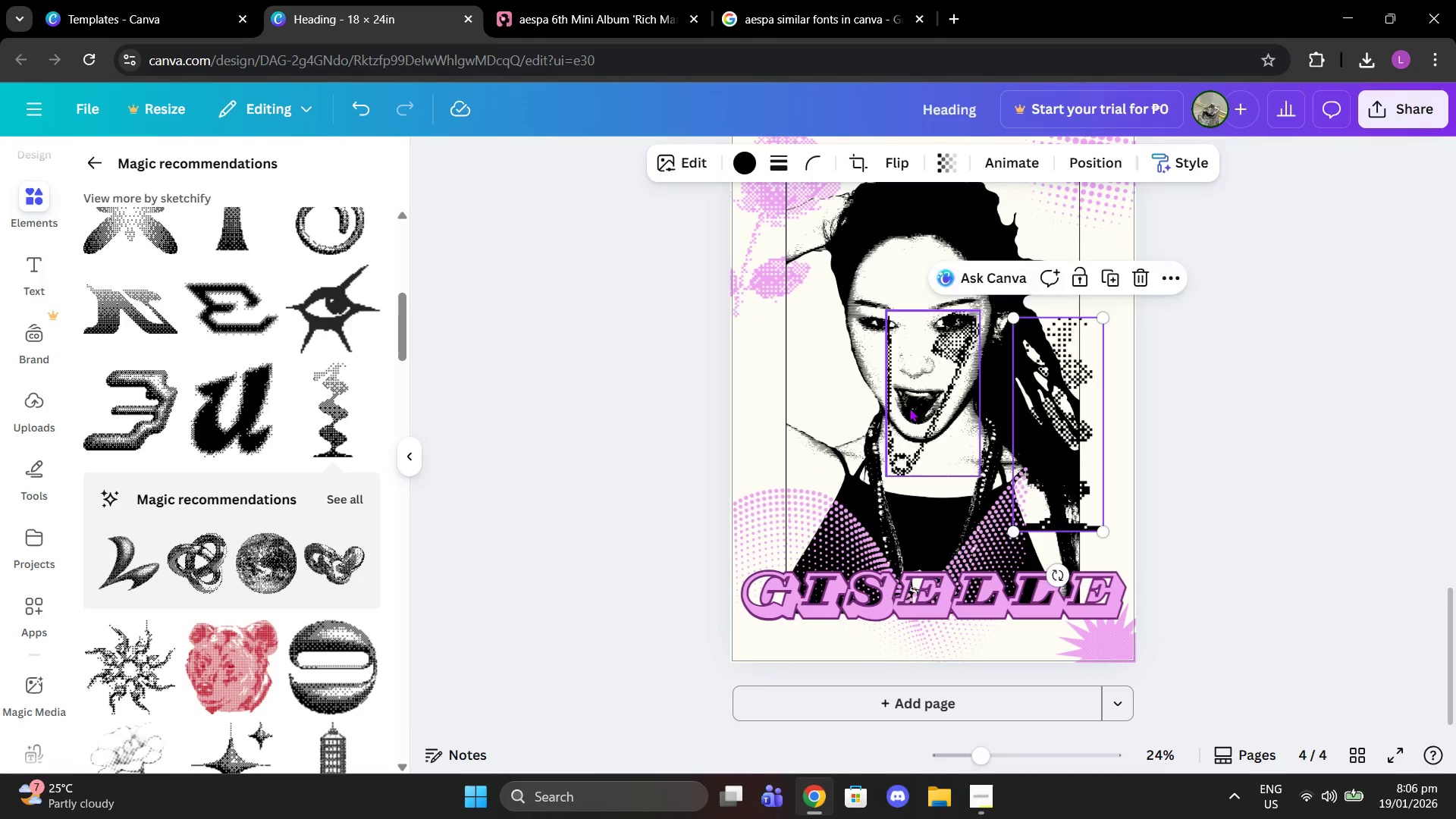 
left_click([909, 408])
 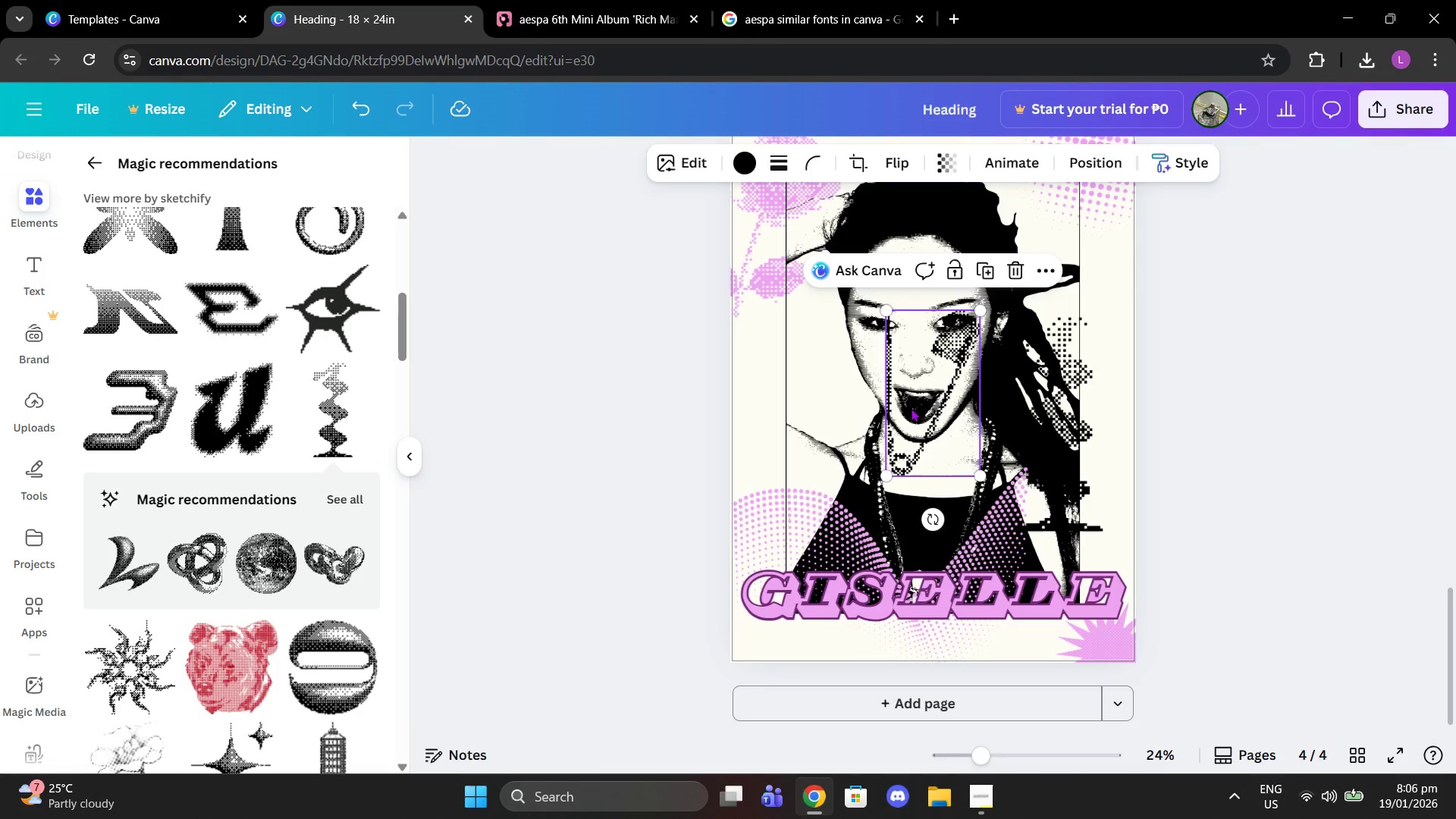 
key(Delete)
 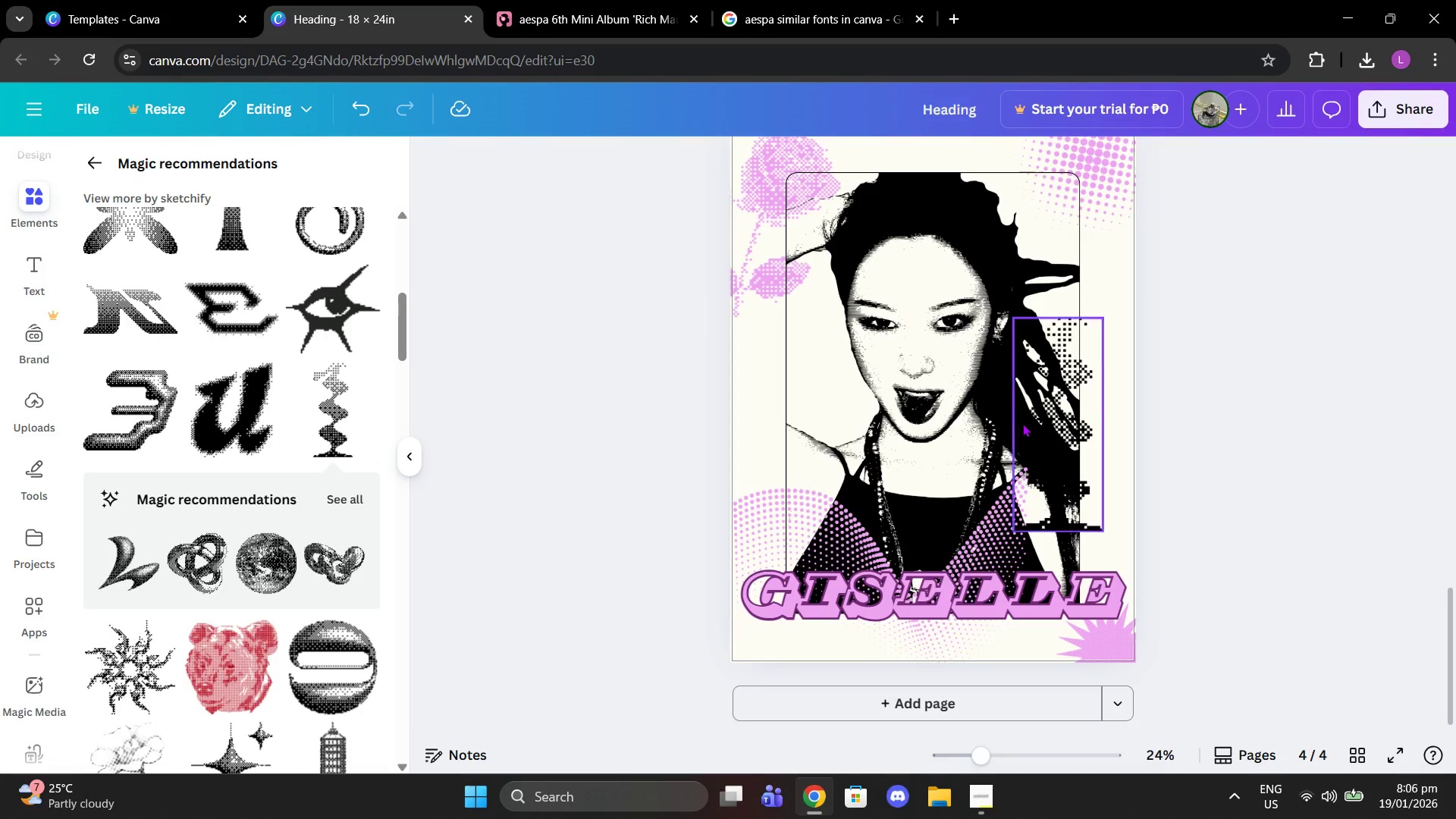 
left_click_drag(start_coordinate=[1031, 423], to_coordinate=[1076, 556])
 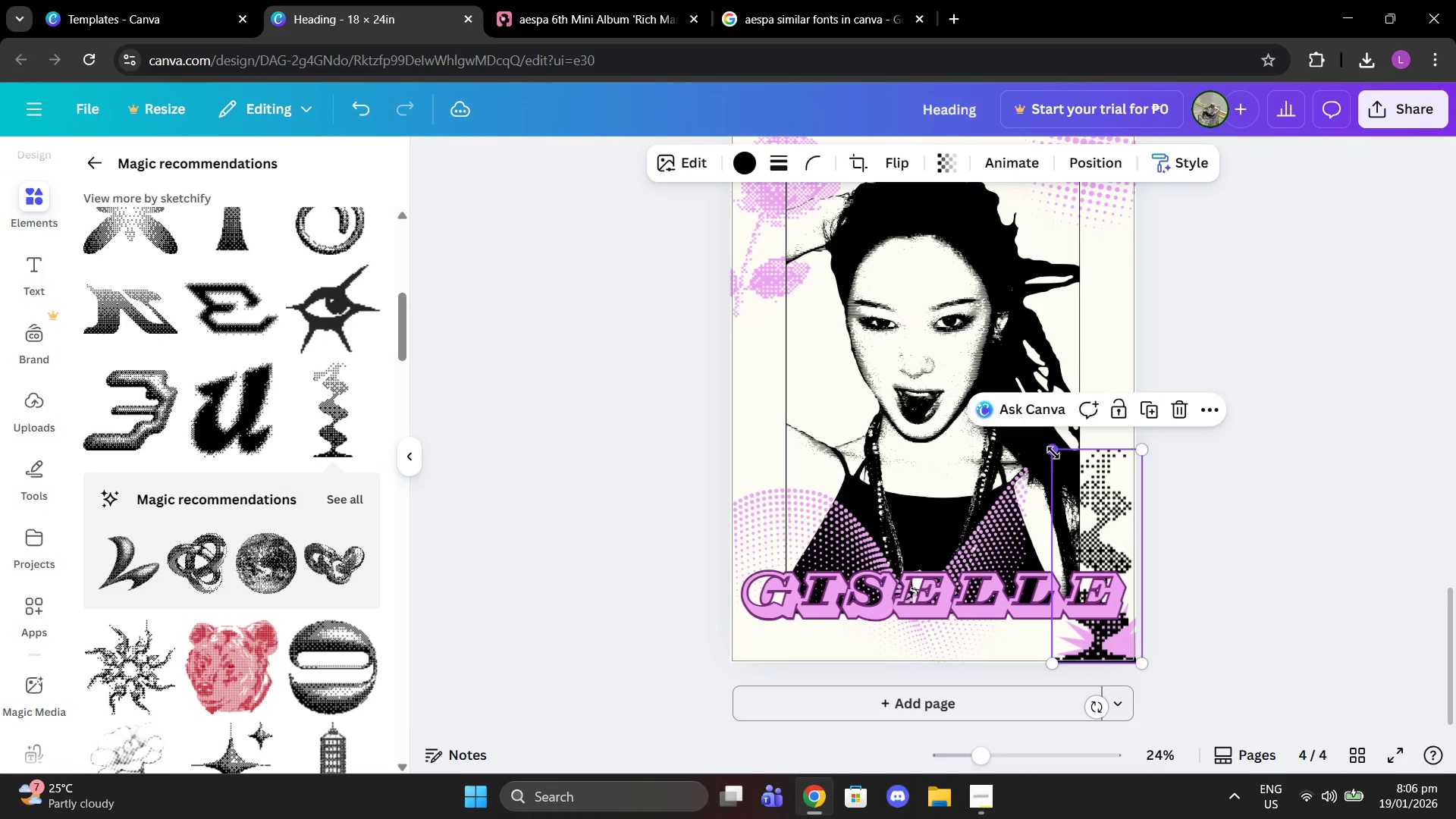 
left_click_drag(start_coordinate=[1053, 453], to_coordinate=[999, 378])
 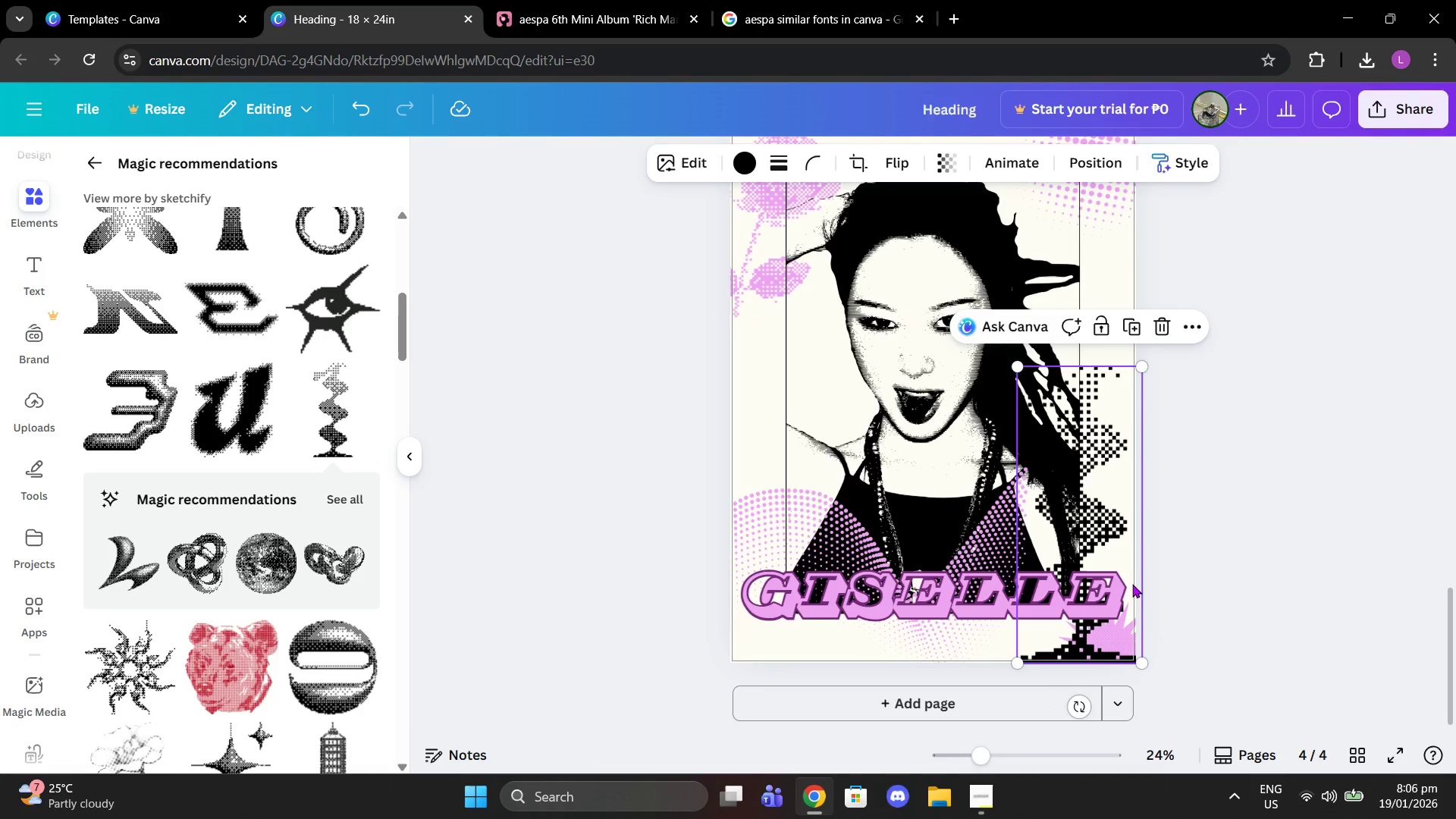 
left_click_drag(start_coordinate=[1131, 583], to_coordinate=[1127, 570])
 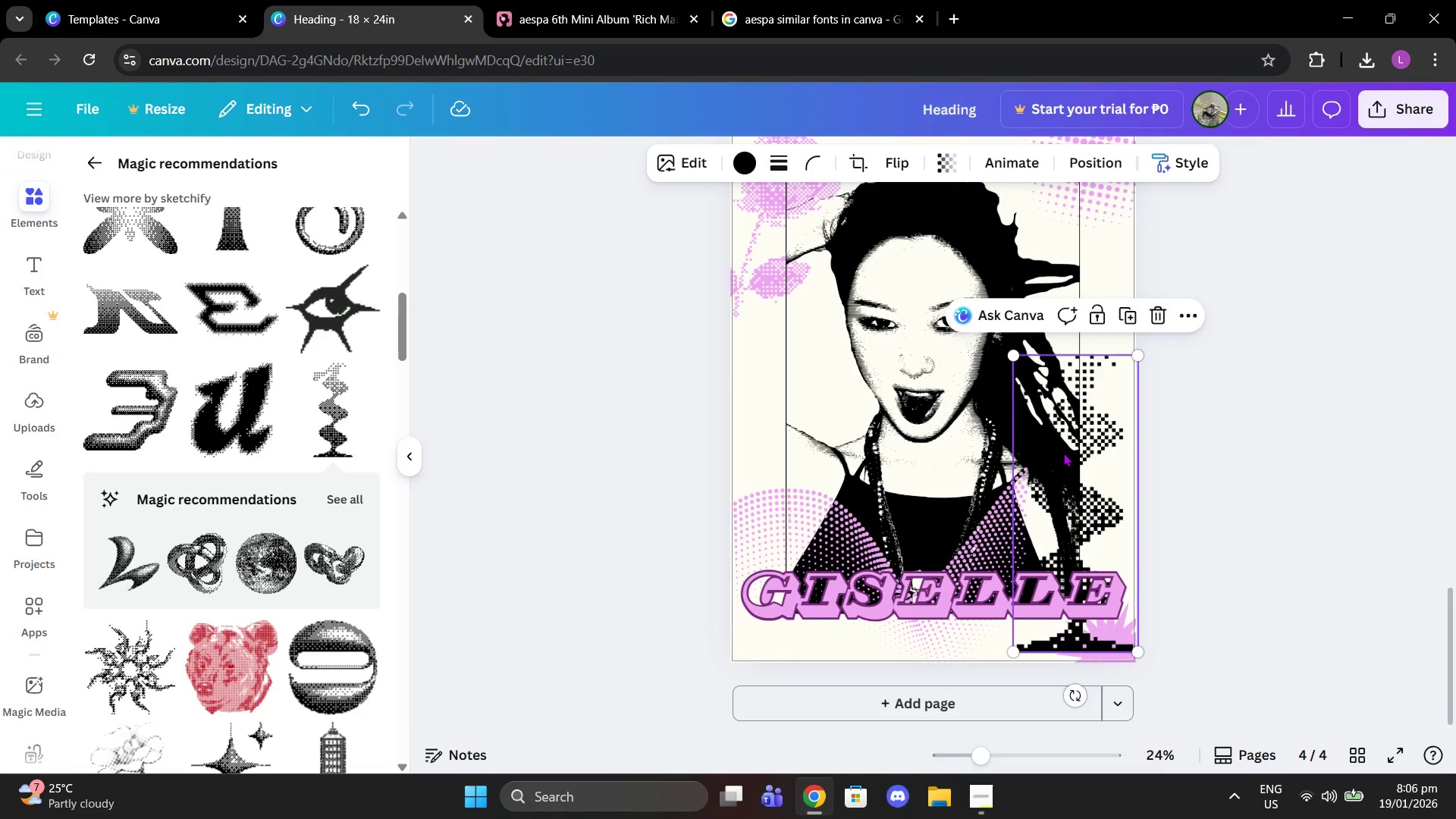 
left_click_drag(start_coordinate=[1065, 456], to_coordinate=[1072, 469])
 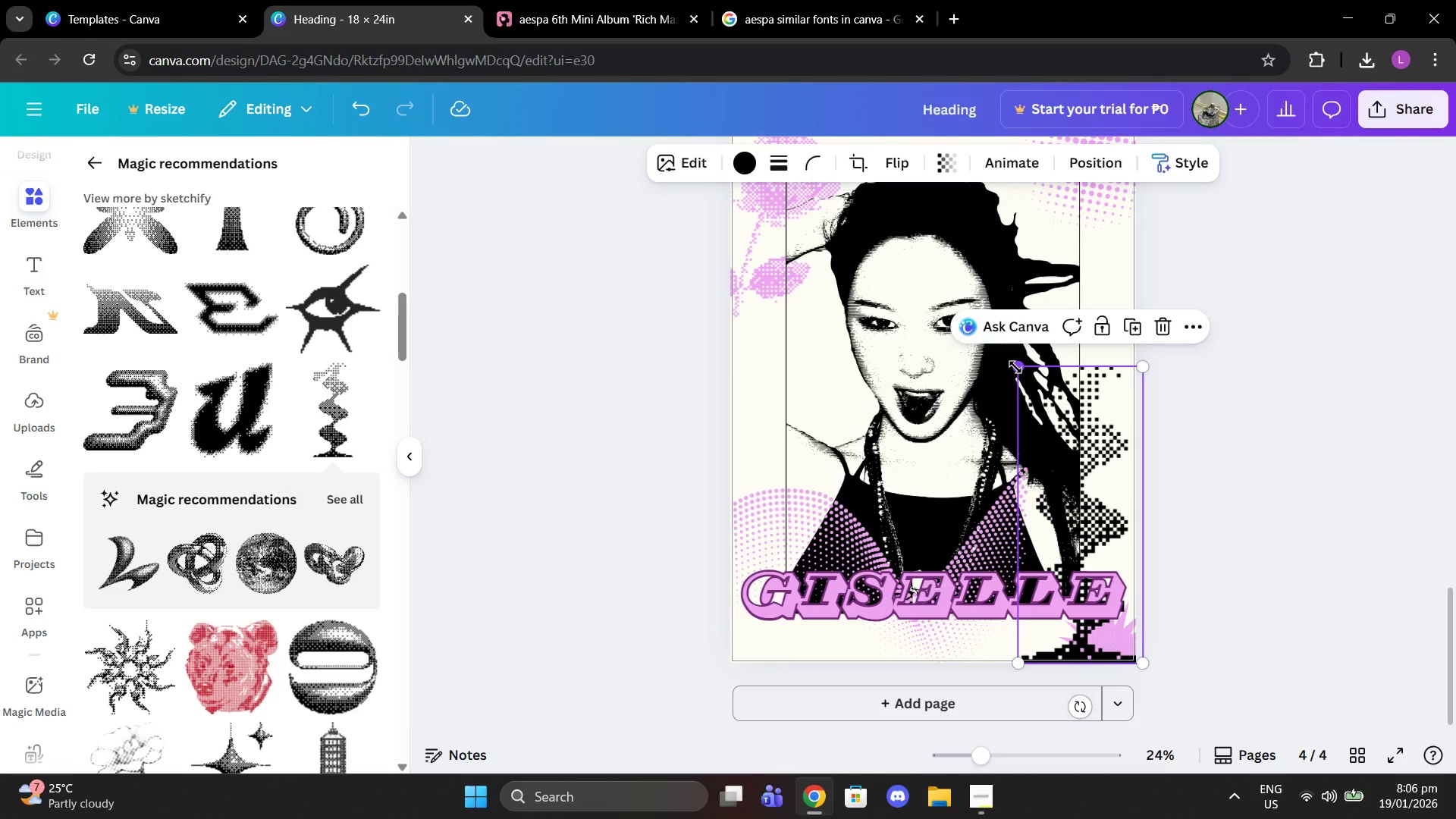 
left_click_drag(start_coordinate=[1015, 367], to_coordinate=[1038, 396])
 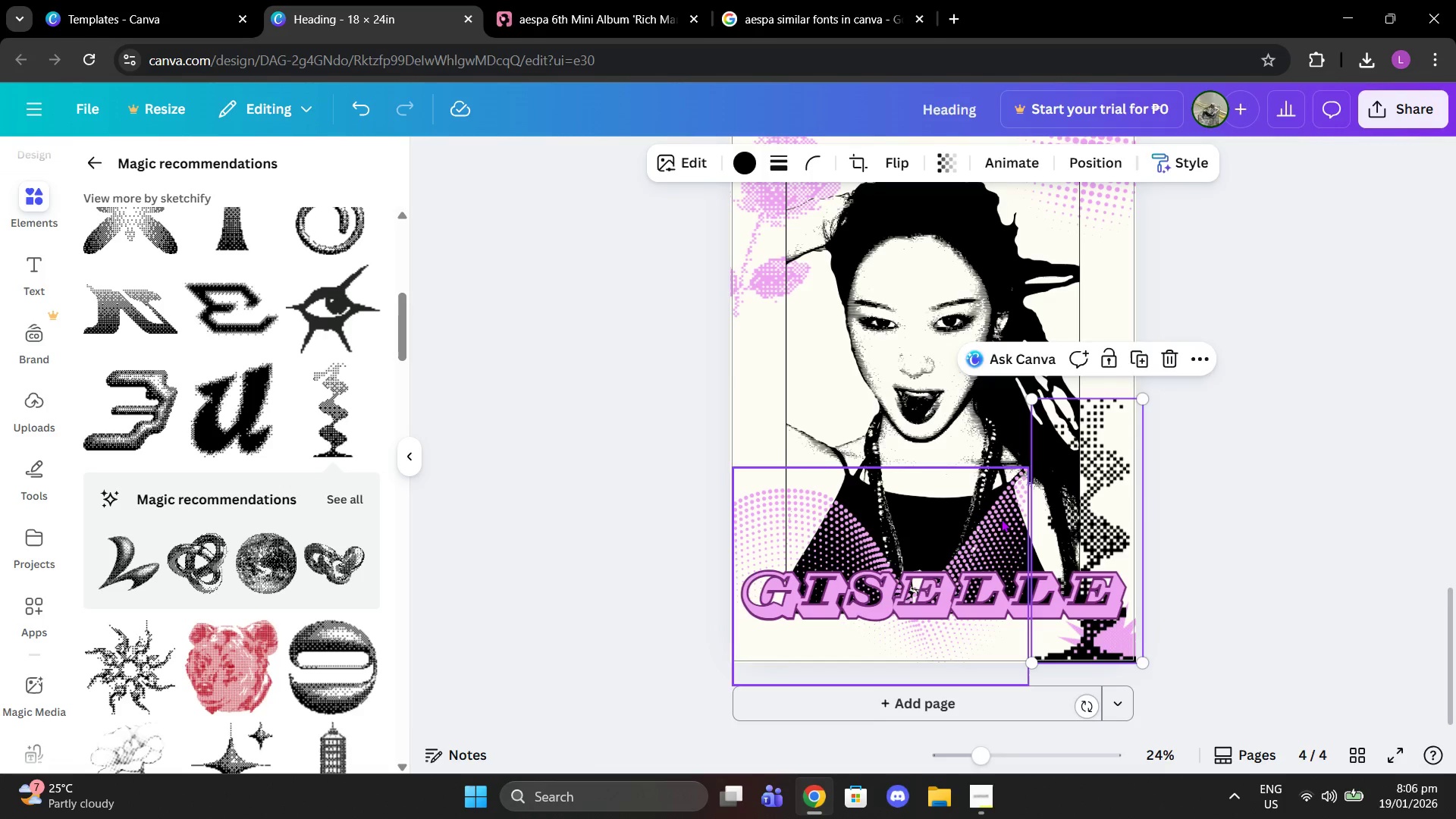 
left_click_drag(start_coordinate=[1001, 520], to_coordinate=[1007, 533])
 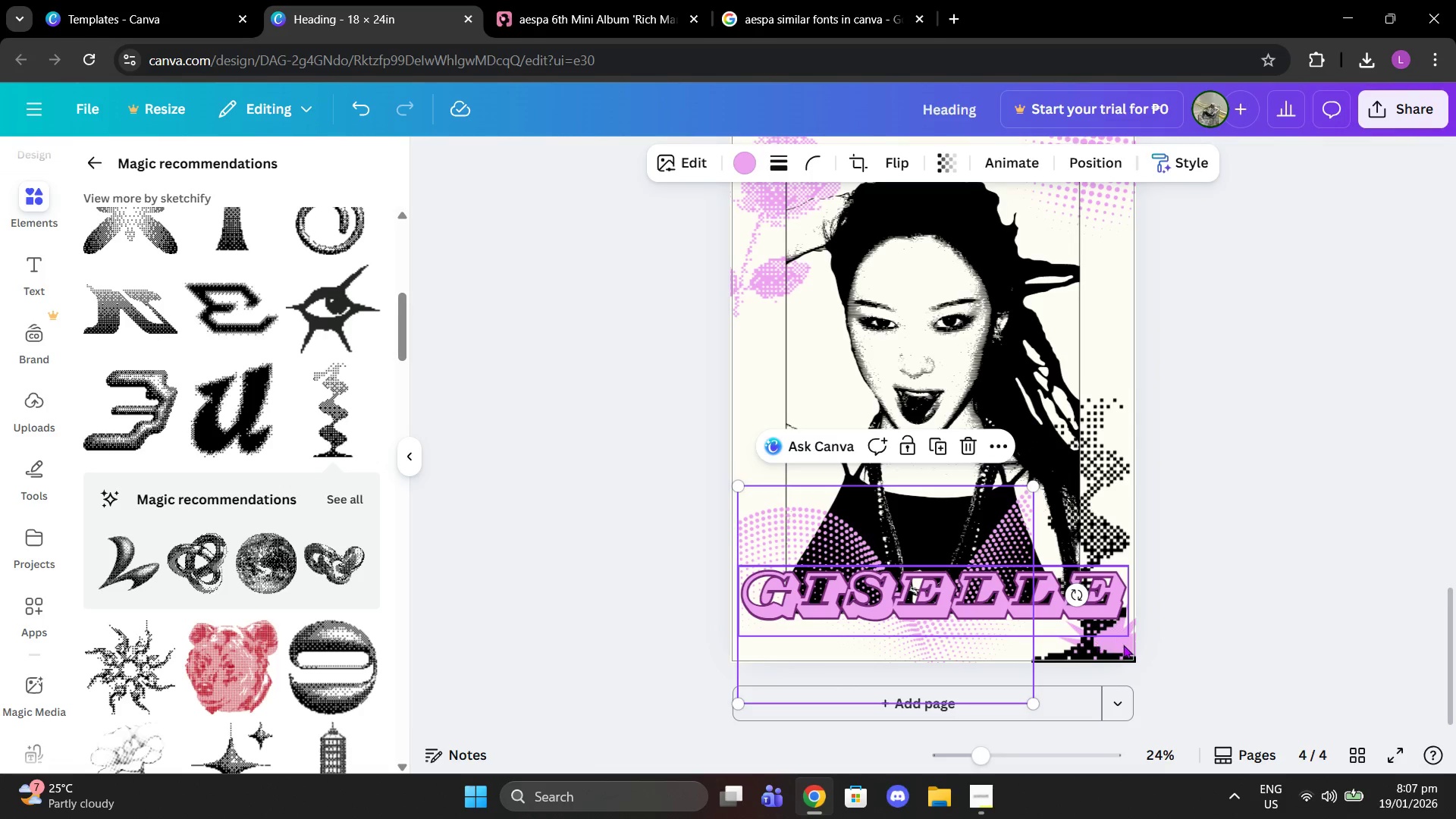 
left_click([1123, 645])
 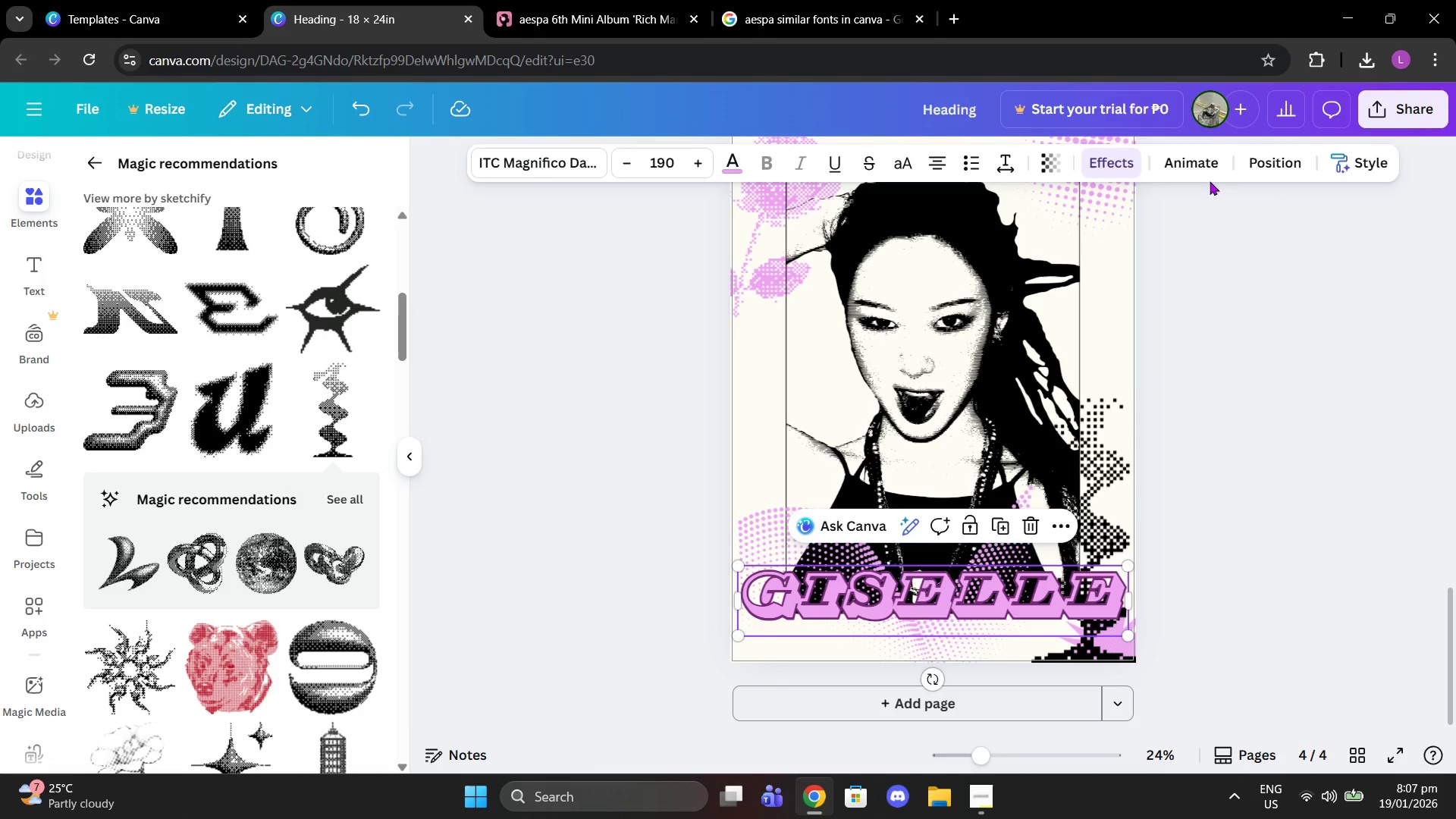 
left_click([1247, 171])
 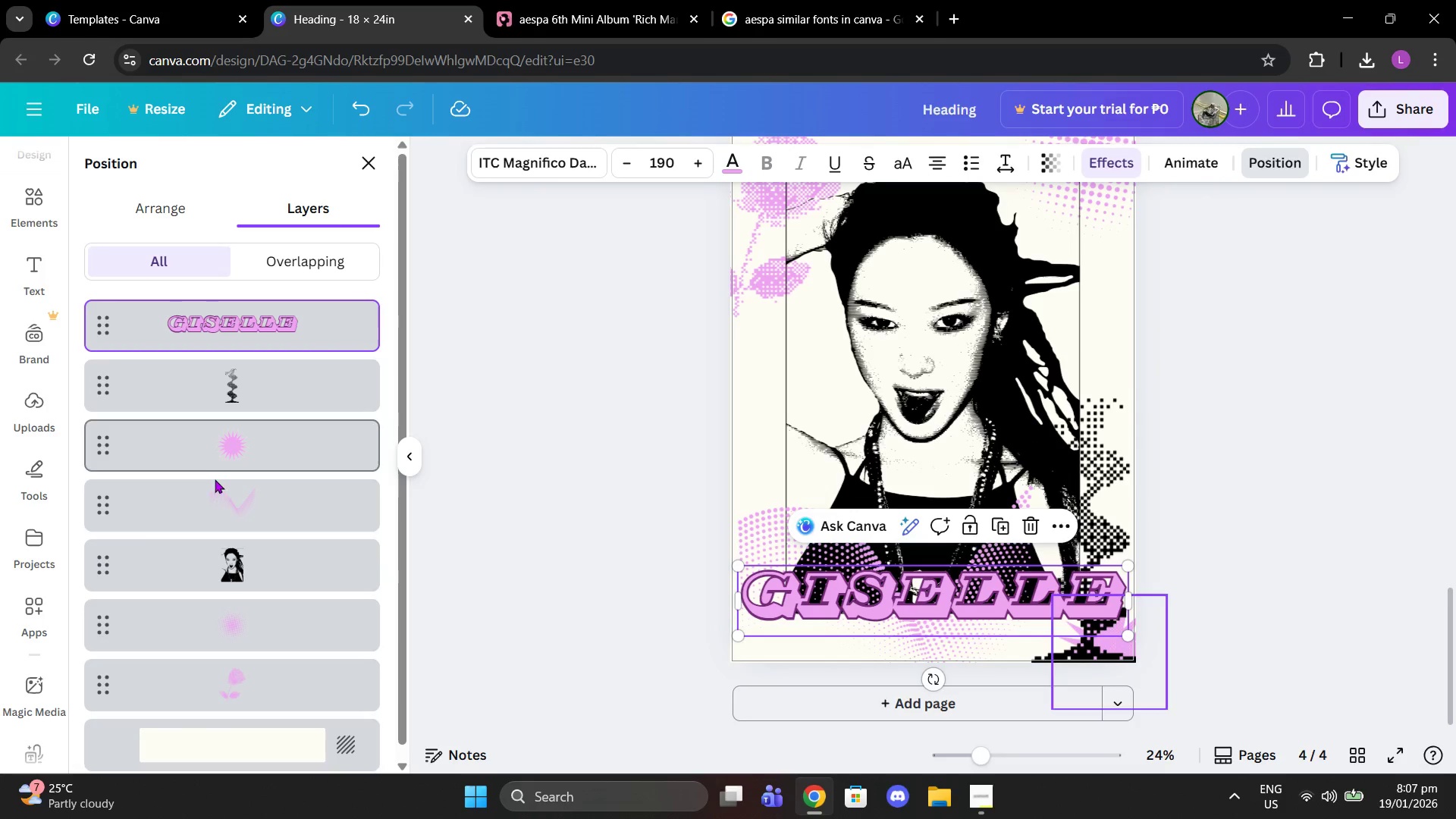 
left_click([214, 480])
 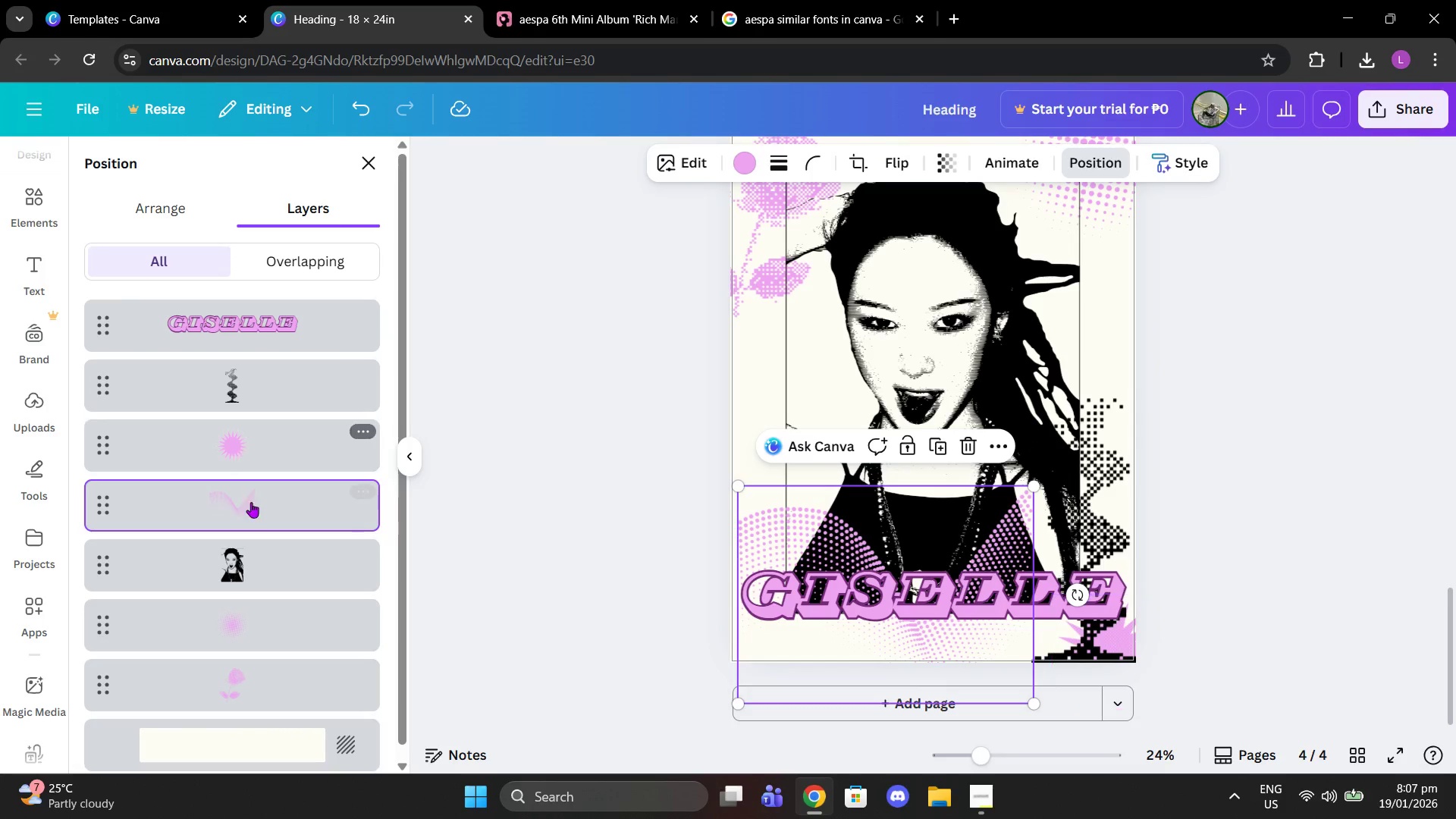 
scroll: coordinate [257, 450], scroll_direction: down, amount: 1.0
 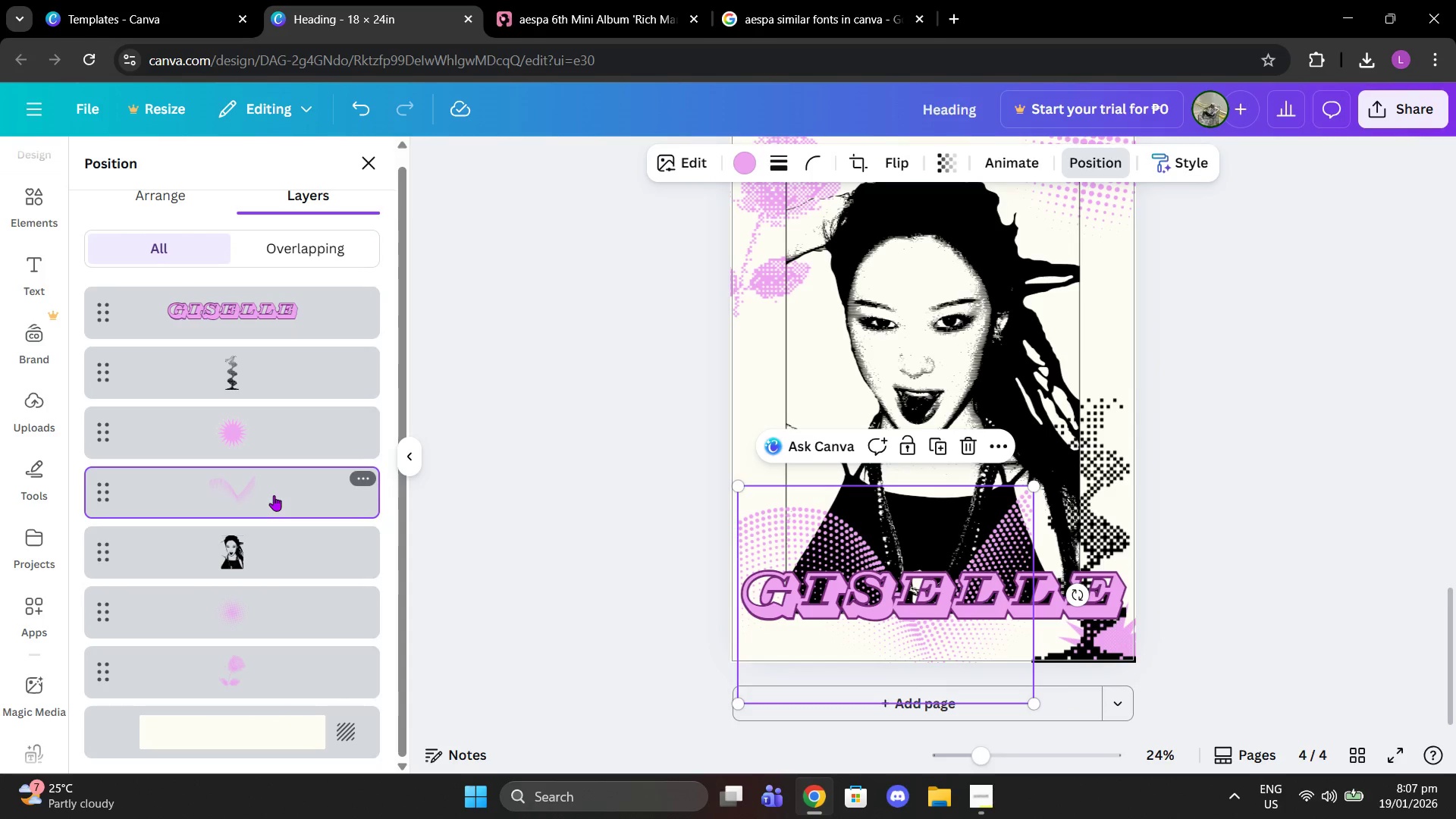 
left_click([268, 425])
 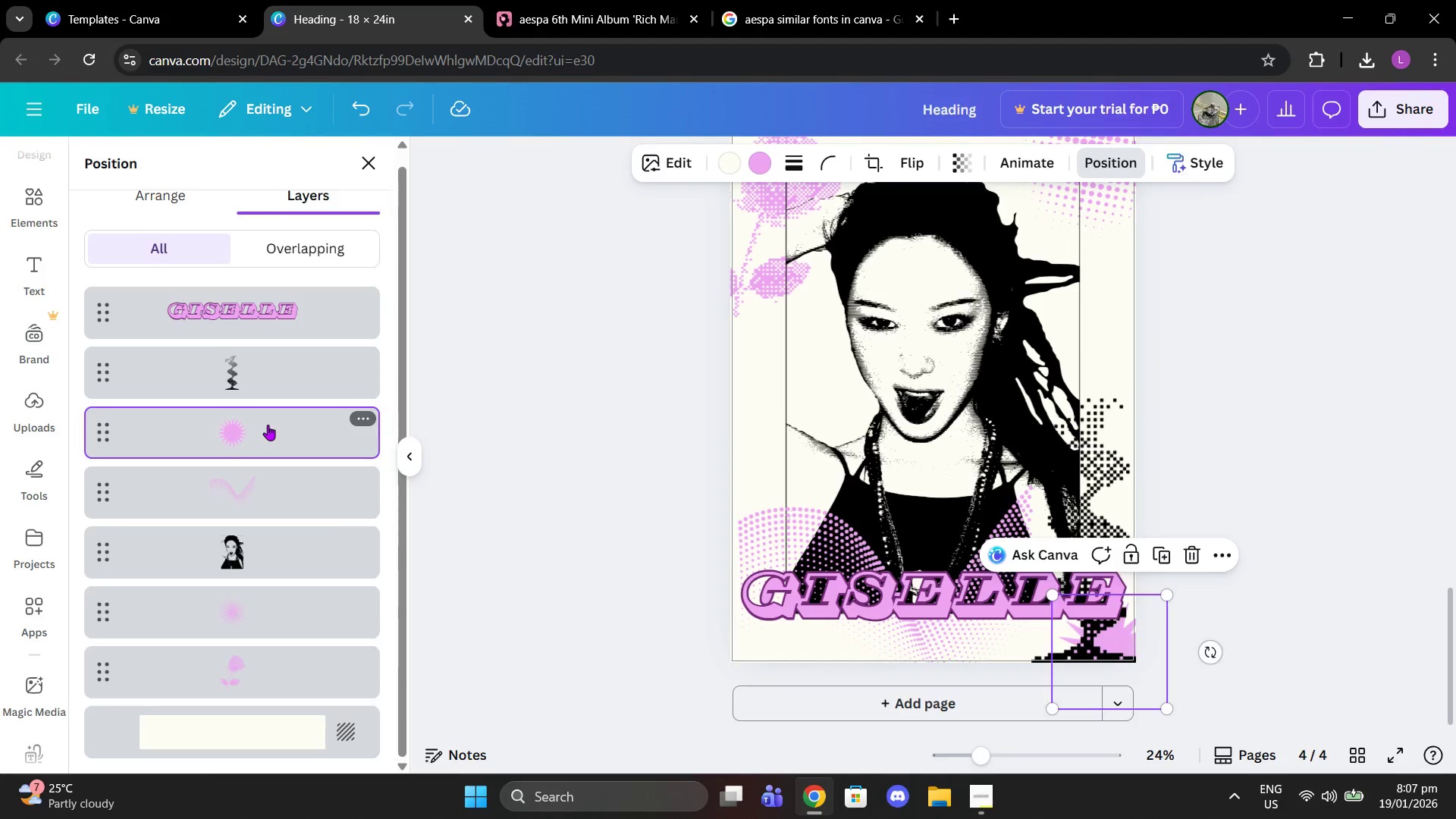 
key(Delete)
 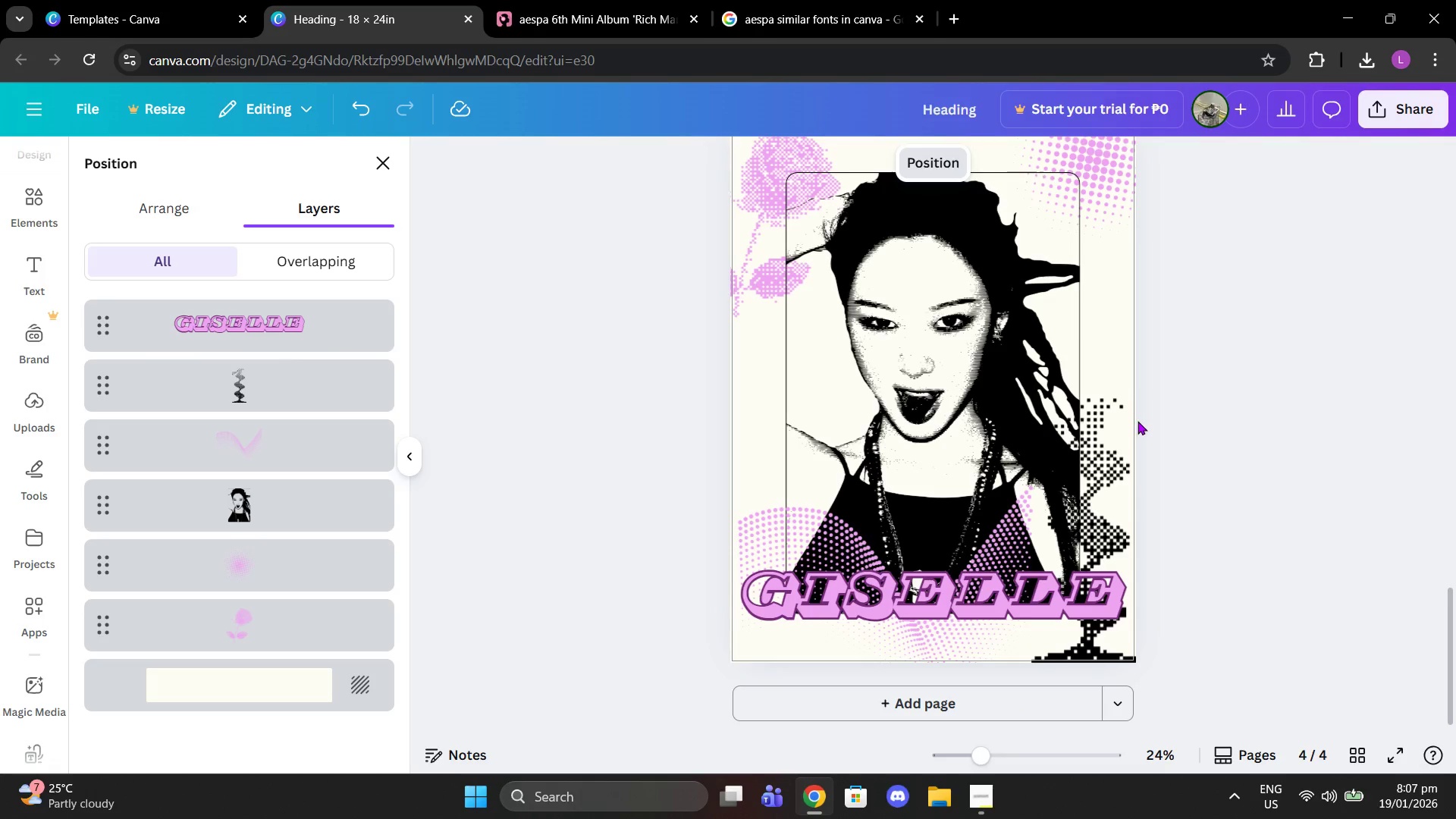 
left_click([1122, 425])
 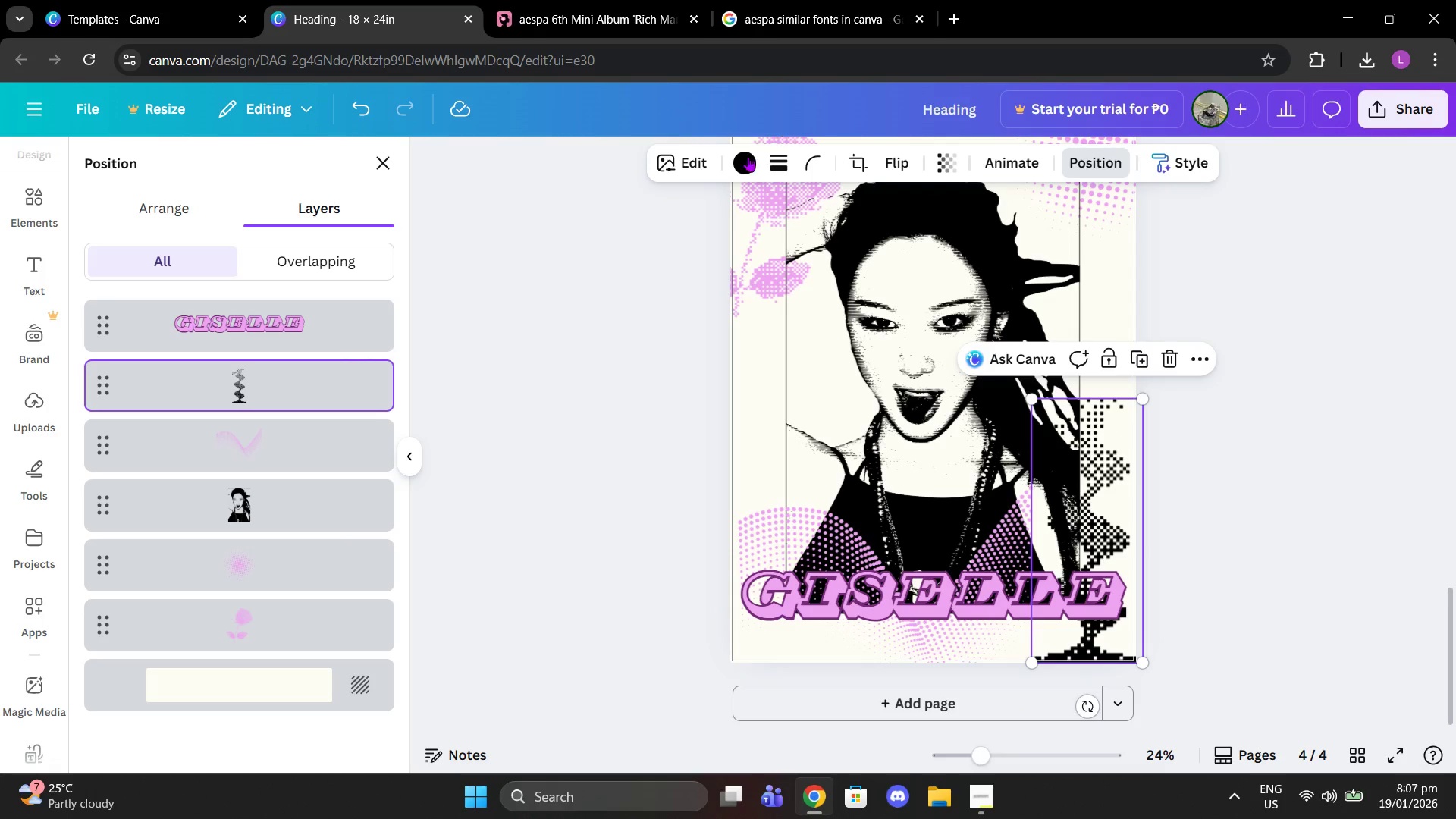 
left_click([742, 168])
 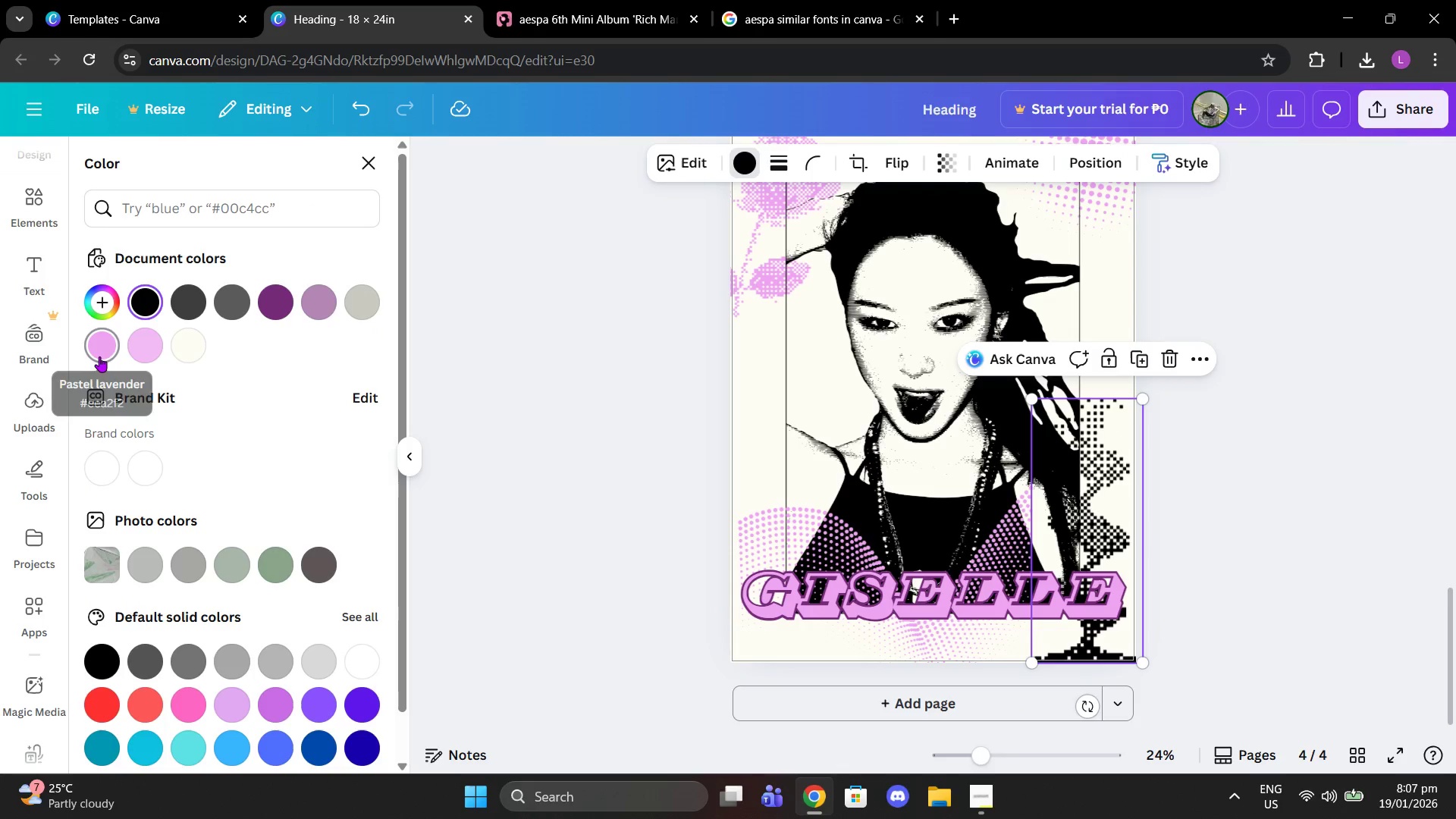 
left_click([100, 354])
 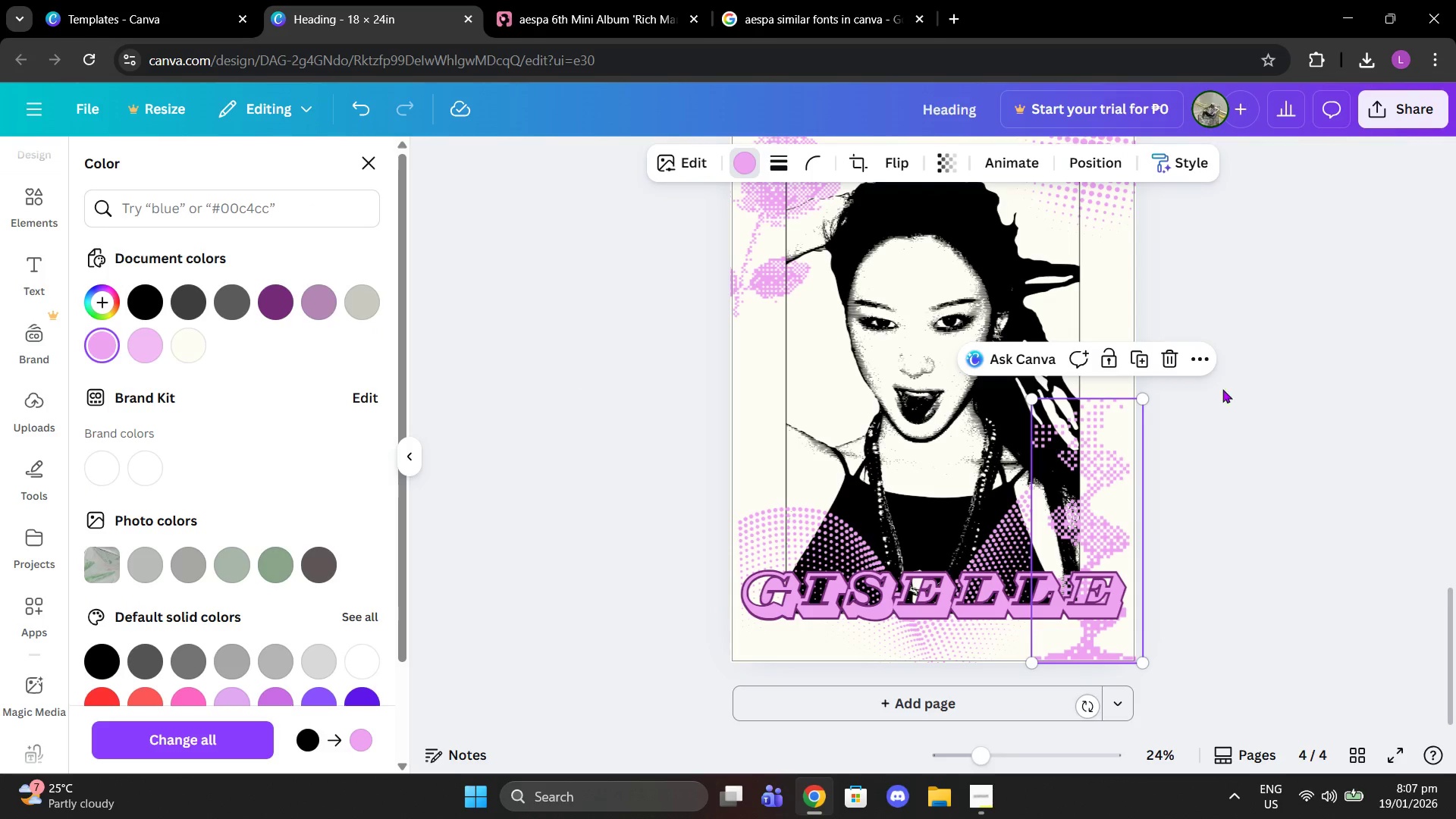 
left_click([1235, 391])
 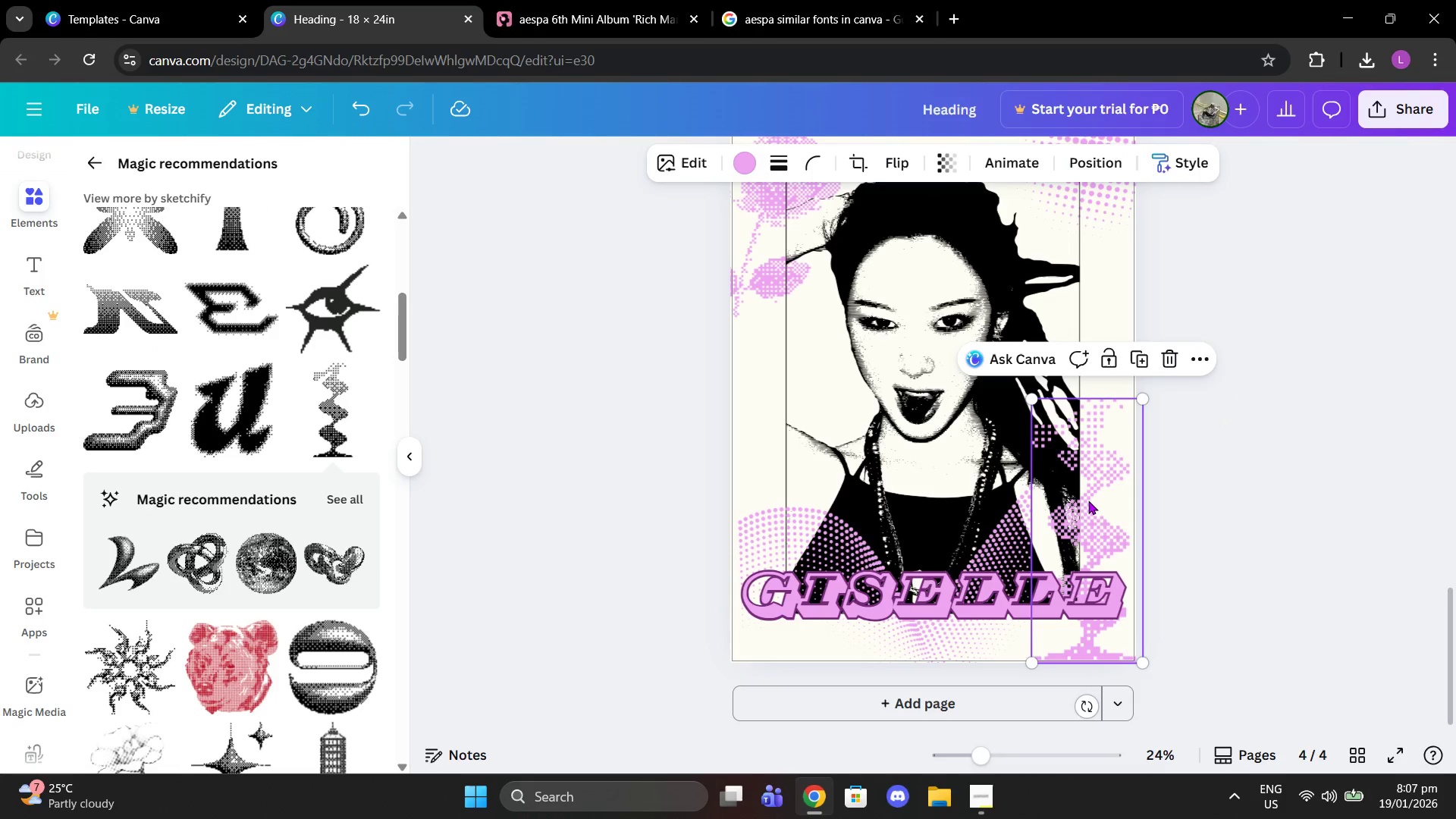 
left_click_drag(start_coordinate=[1088, 500], to_coordinate=[1097, 500])
 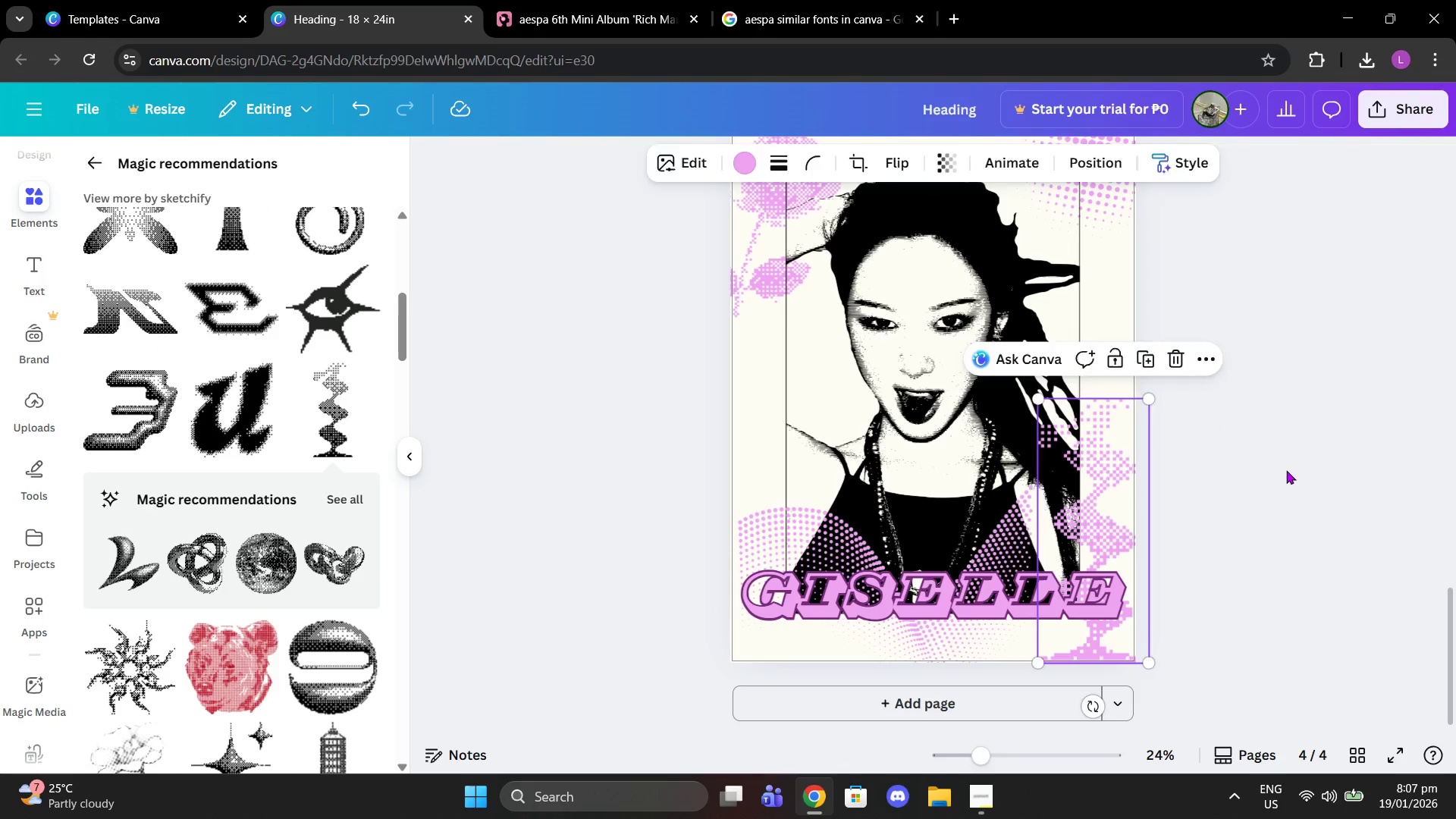 
left_click([1286, 470])
 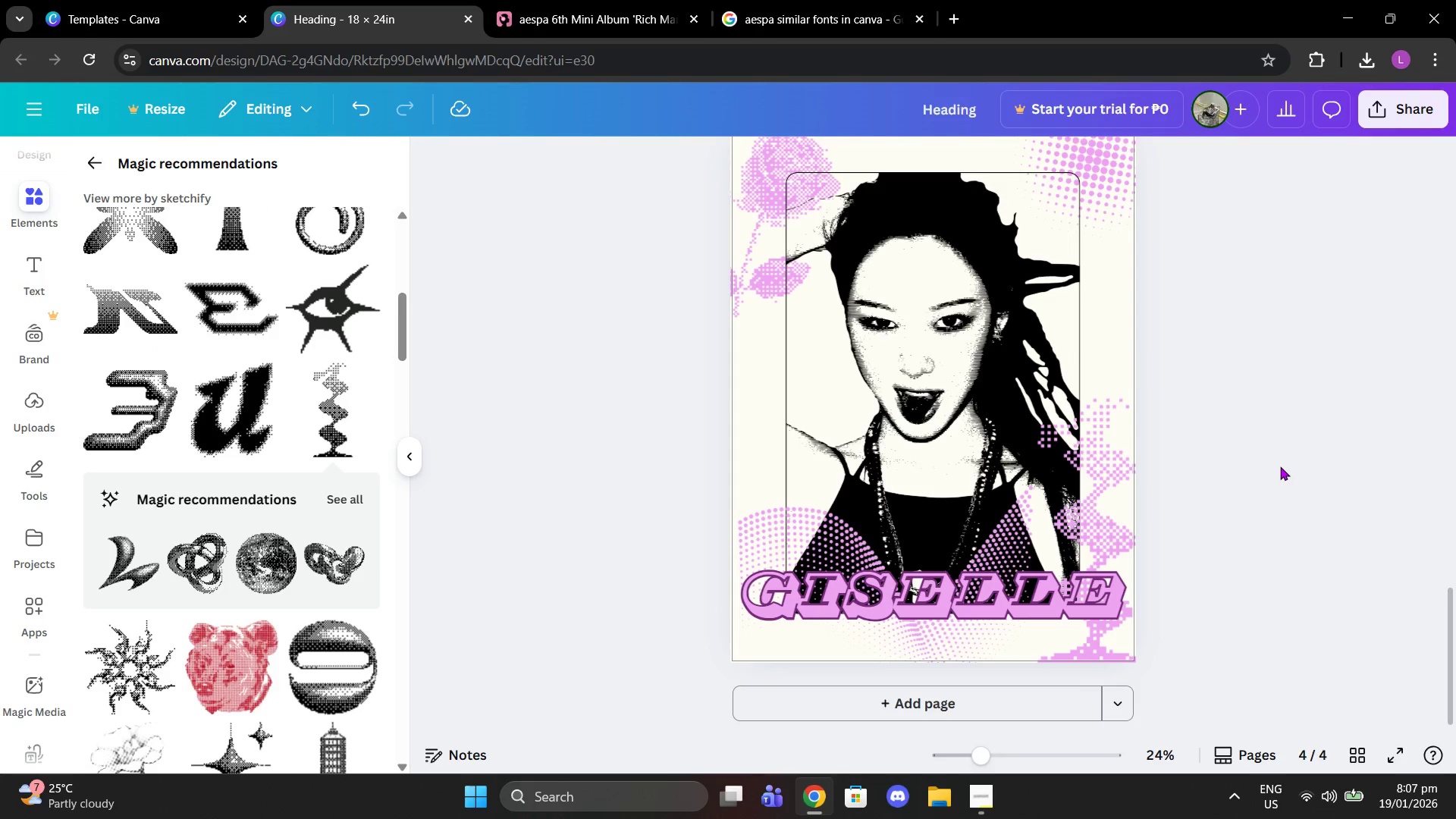 
scroll: coordinate [1280, 466], scroll_direction: up, amount: 1.0
 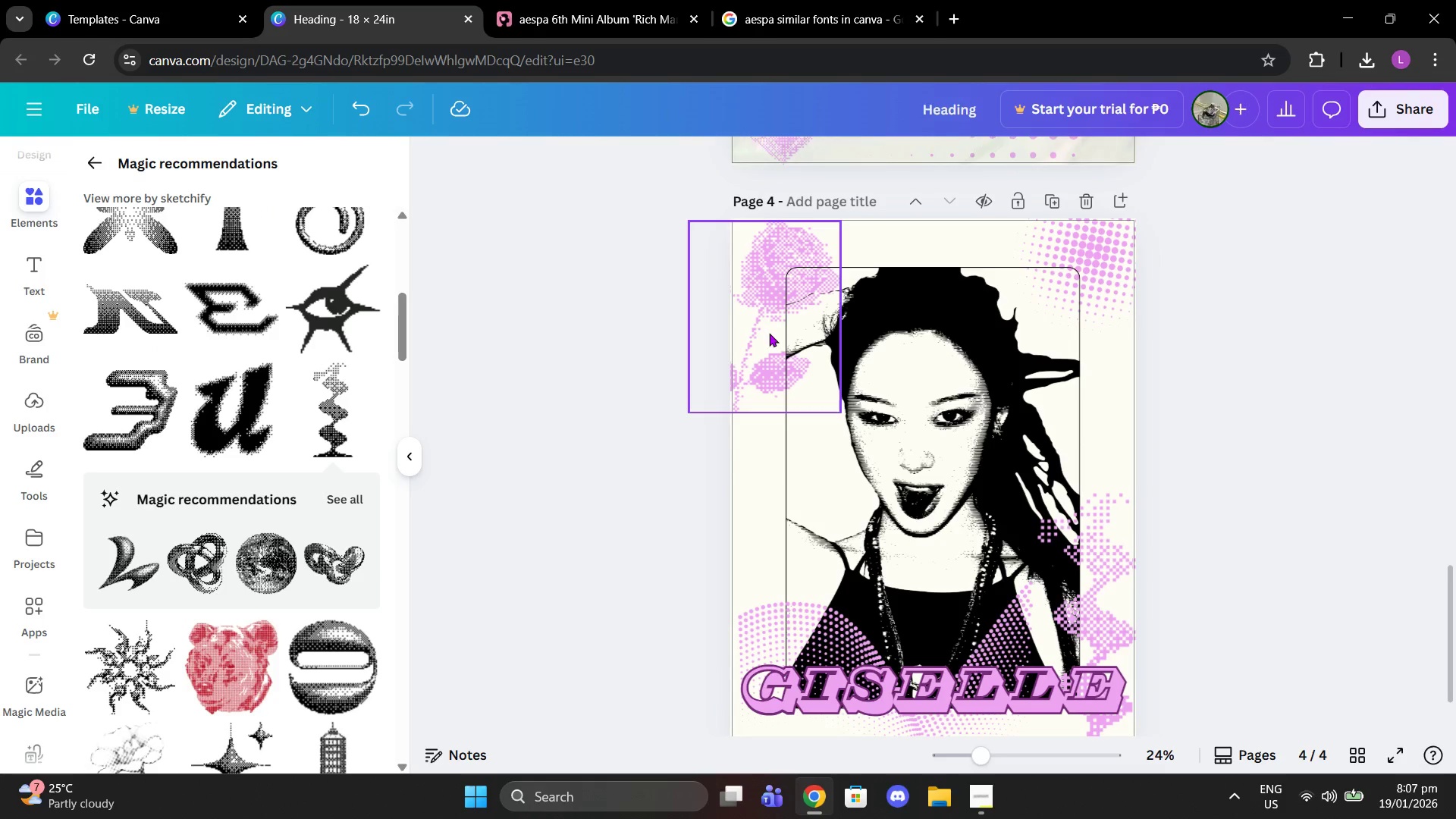 
left_click_drag(start_coordinate=[780, 307], to_coordinate=[802, 312])
 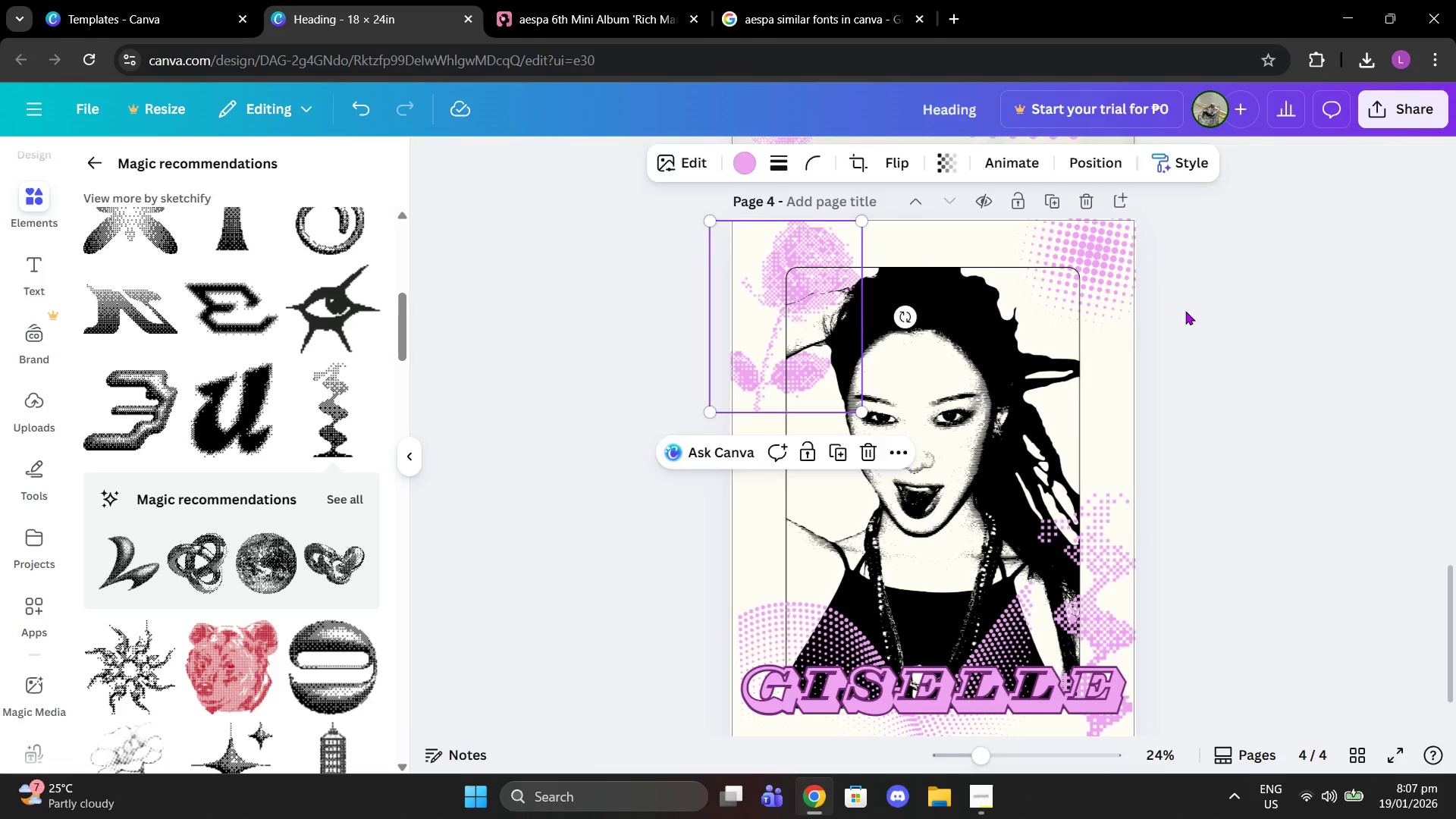 
left_click([1185, 311])
 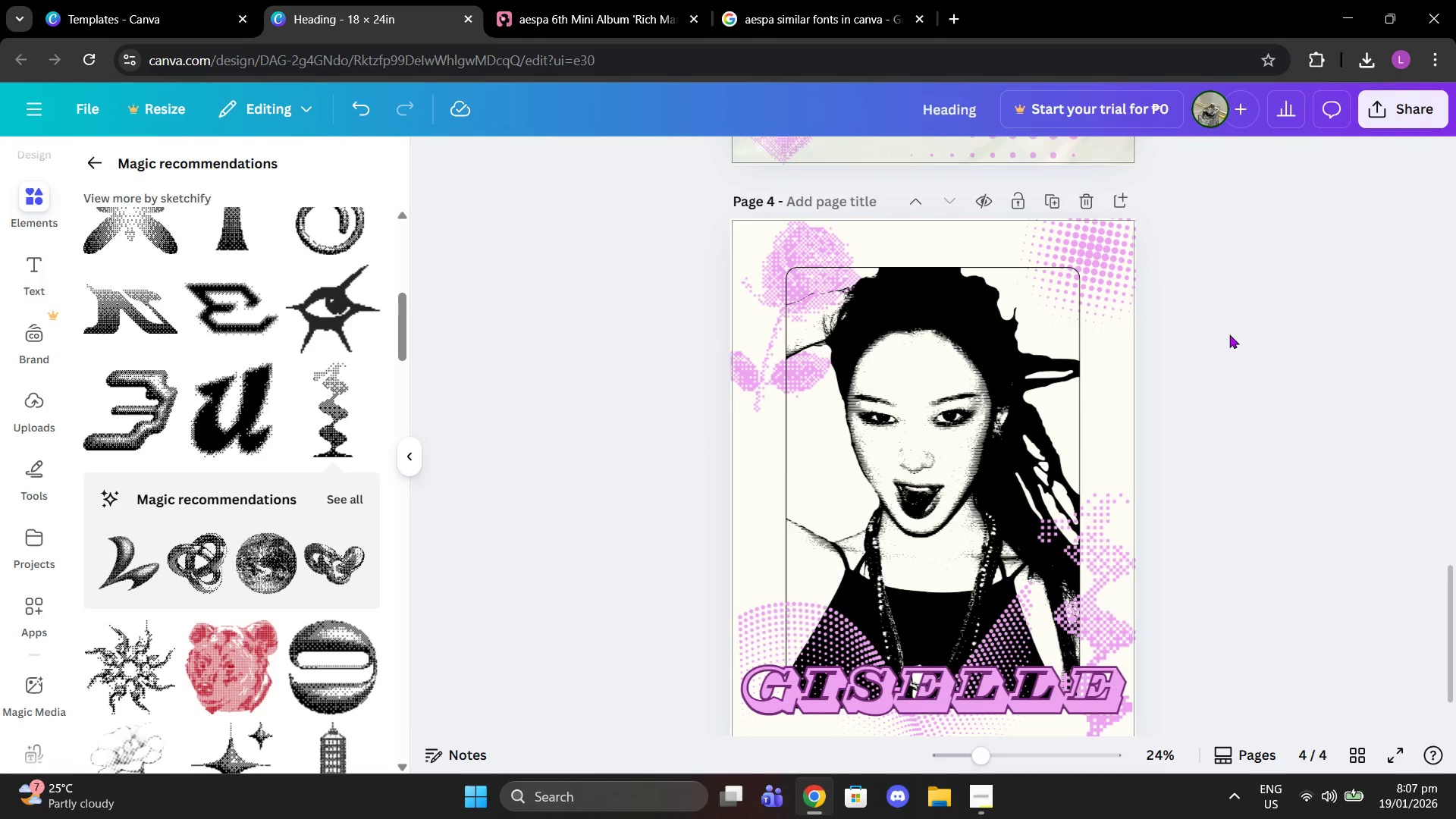 
scroll: coordinate [1229, 334], scroll_direction: up, amount: 1.0
 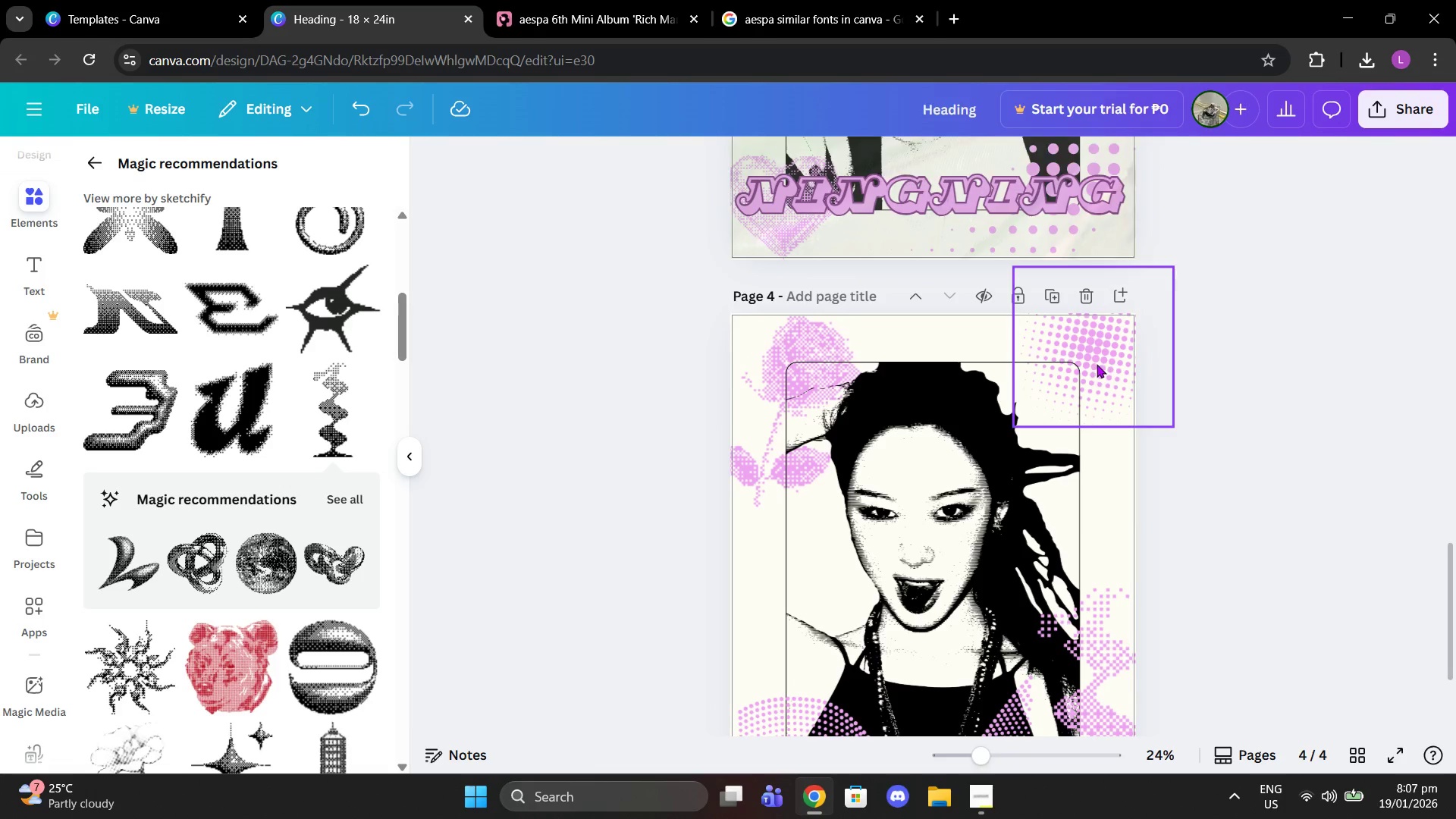 
left_click_drag(start_coordinate=[1097, 364], to_coordinate=[1048, 363])
 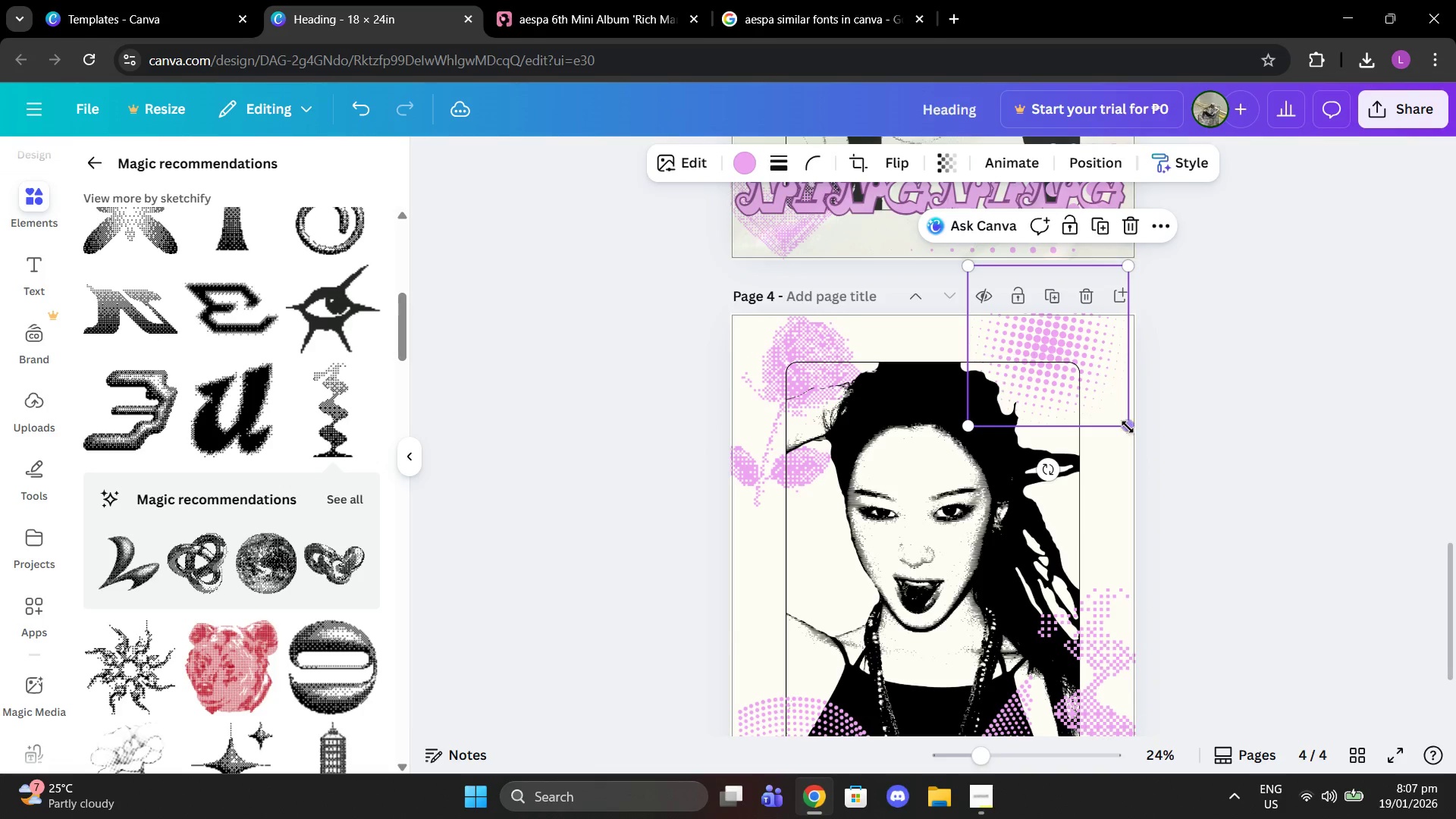 
left_click_drag(start_coordinate=[1128, 427], to_coordinate=[1156, 449])
 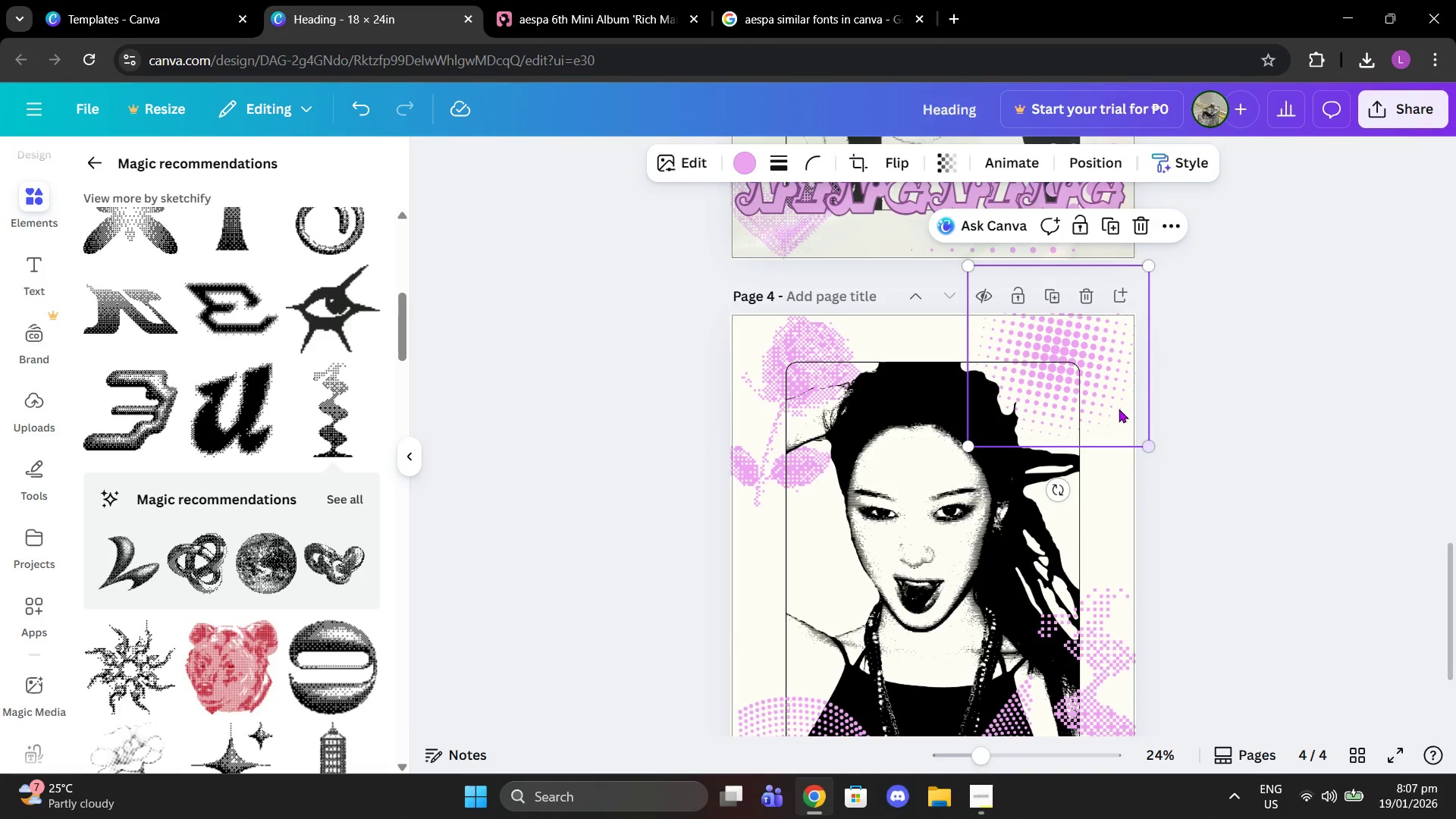 
left_click_drag(start_coordinate=[1119, 409], to_coordinate=[1131, 410])
 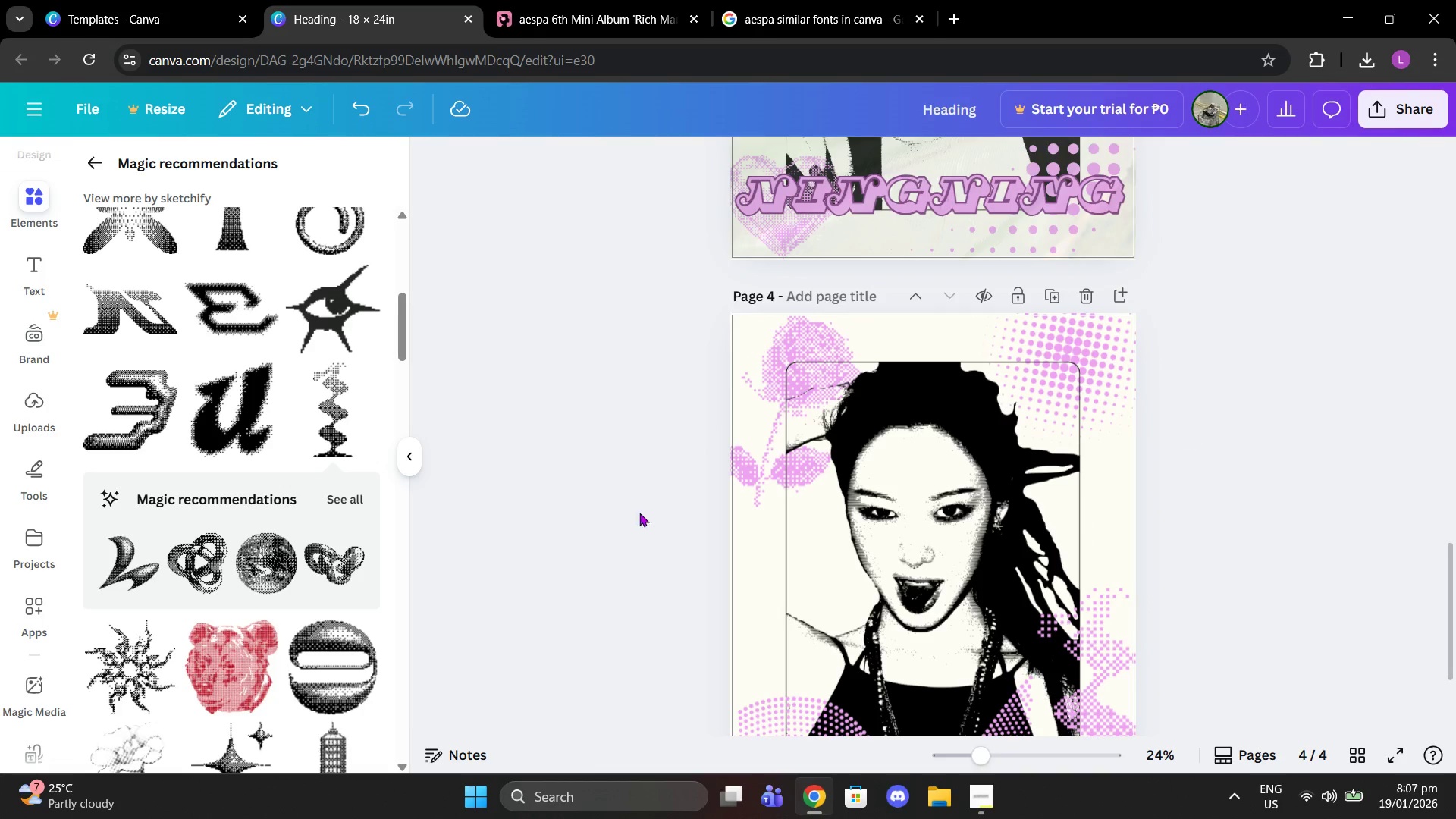 
scroll: coordinate [246, 585], scroll_direction: down, amount: 16.0
 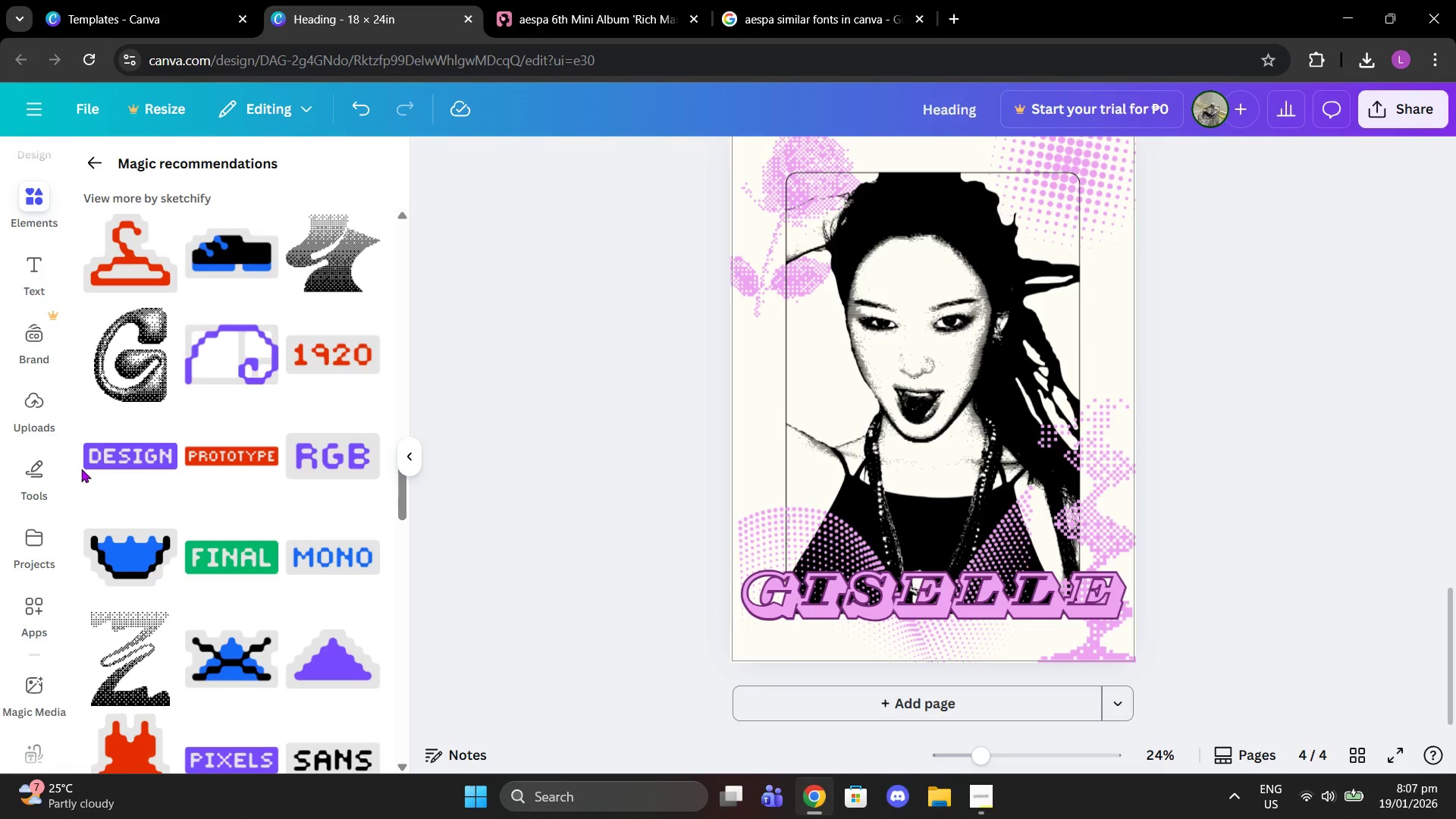 
wait(23.74)
 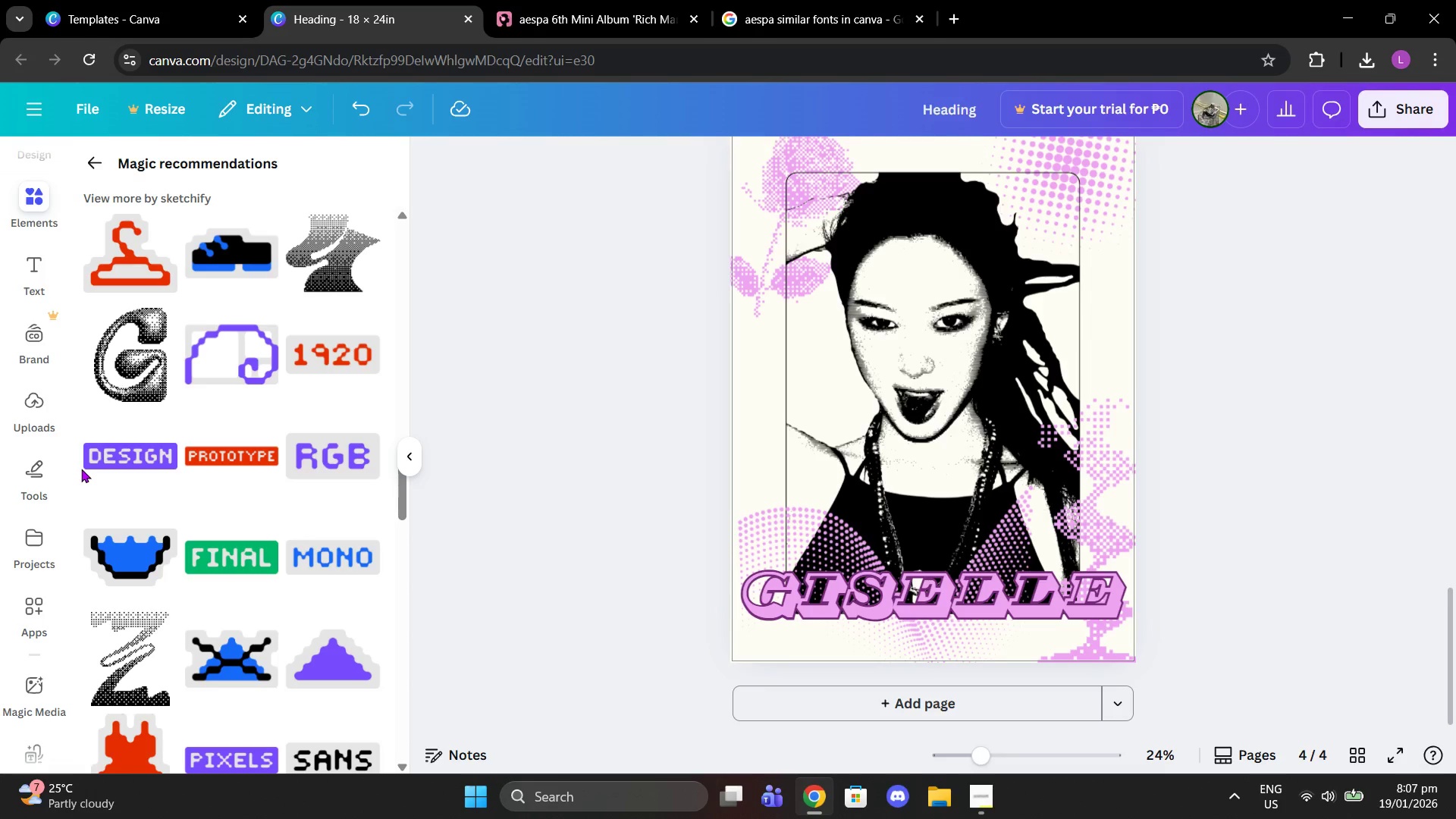 
double_click([1198, 323])
 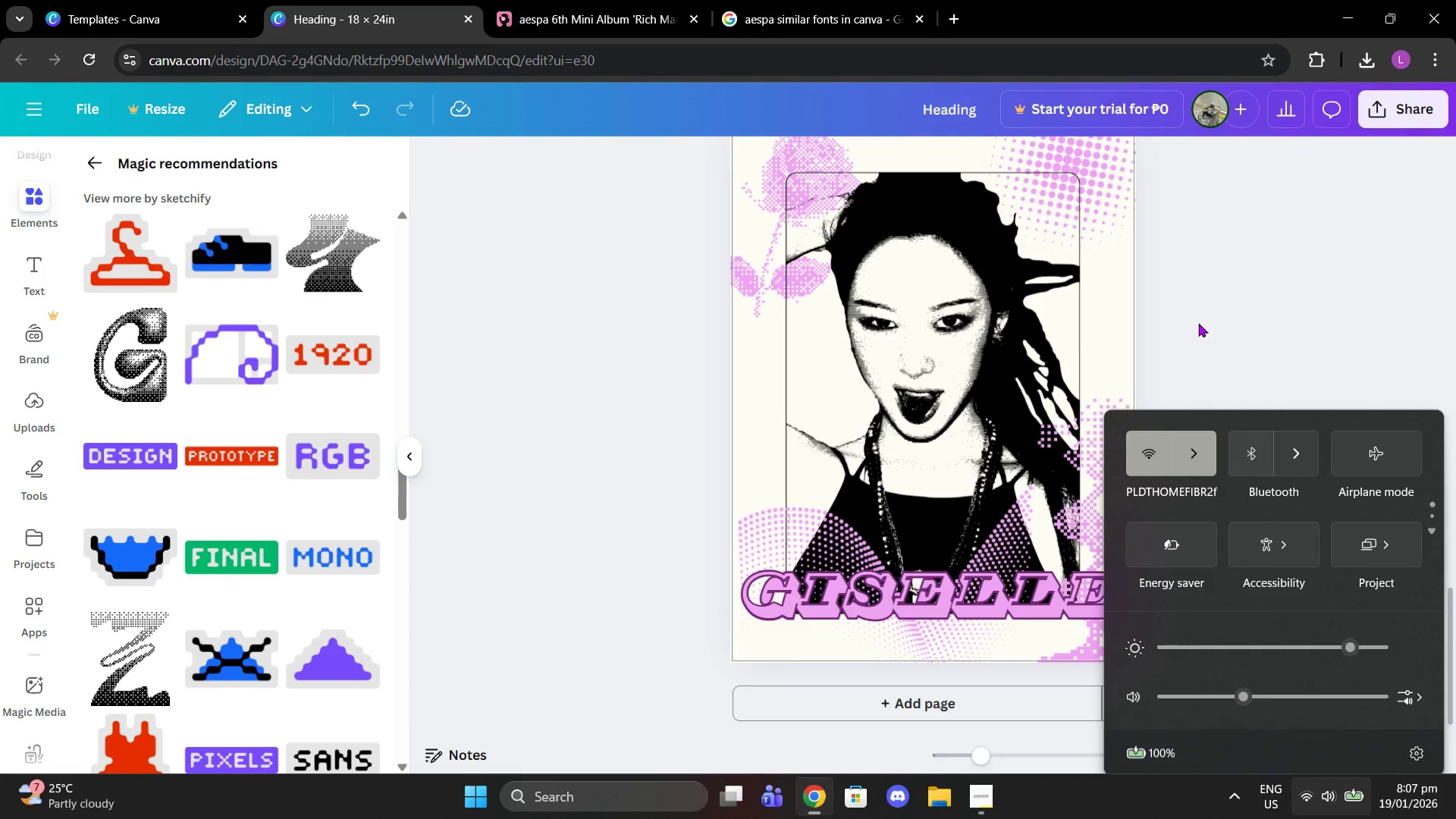 
left_click([968, 798])
 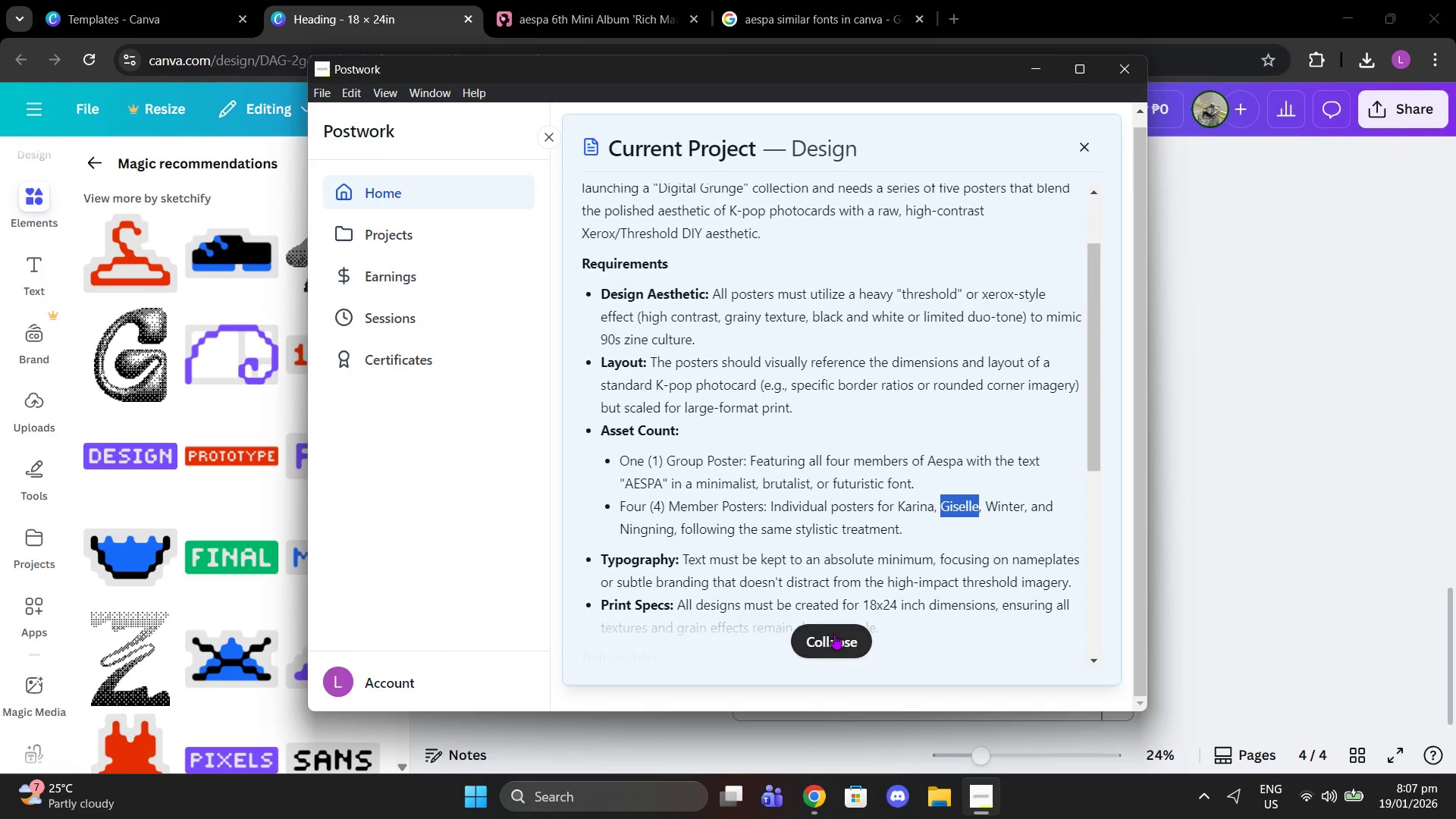 
left_click([834, 634])